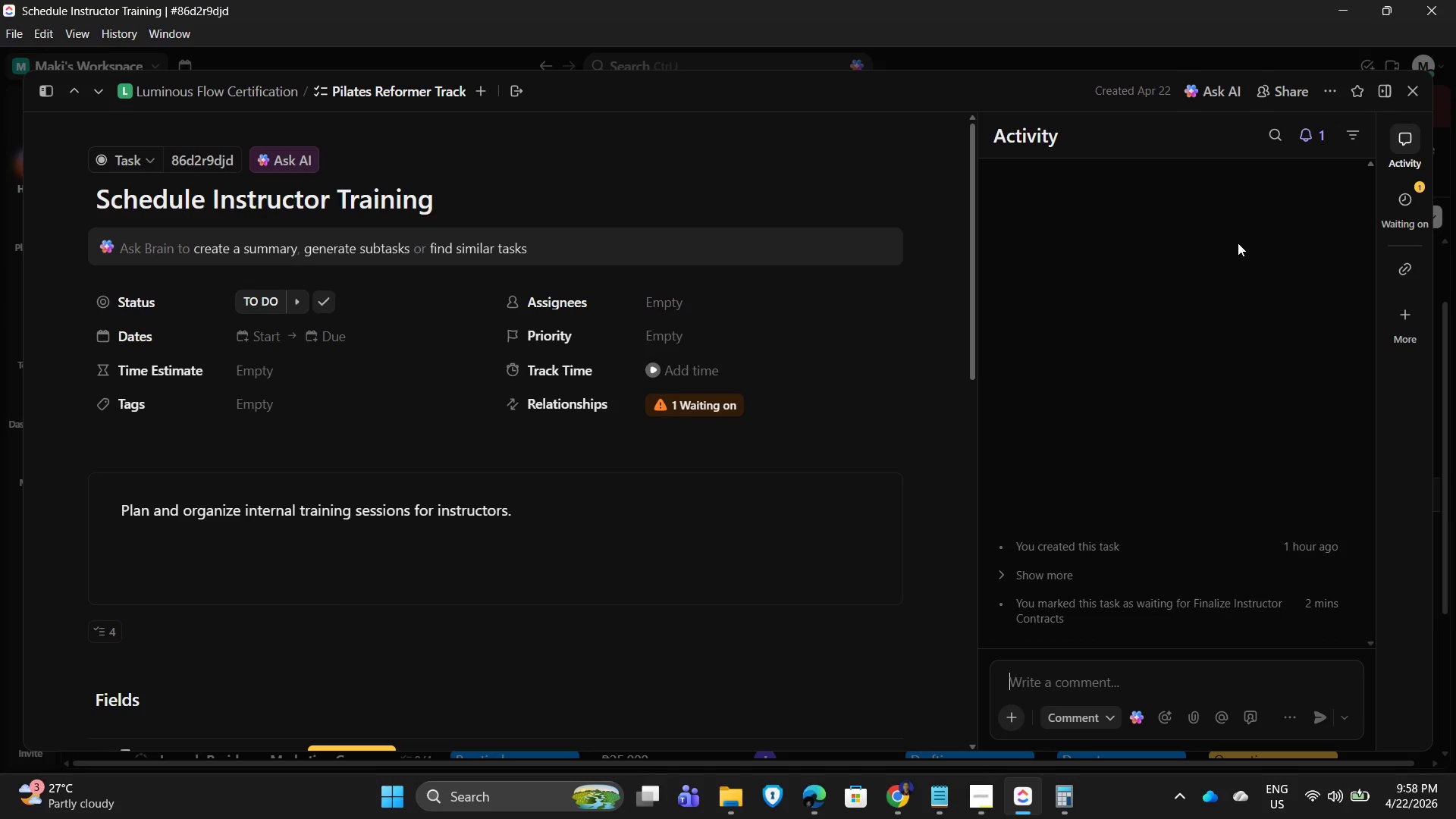 
wait(5.58)
 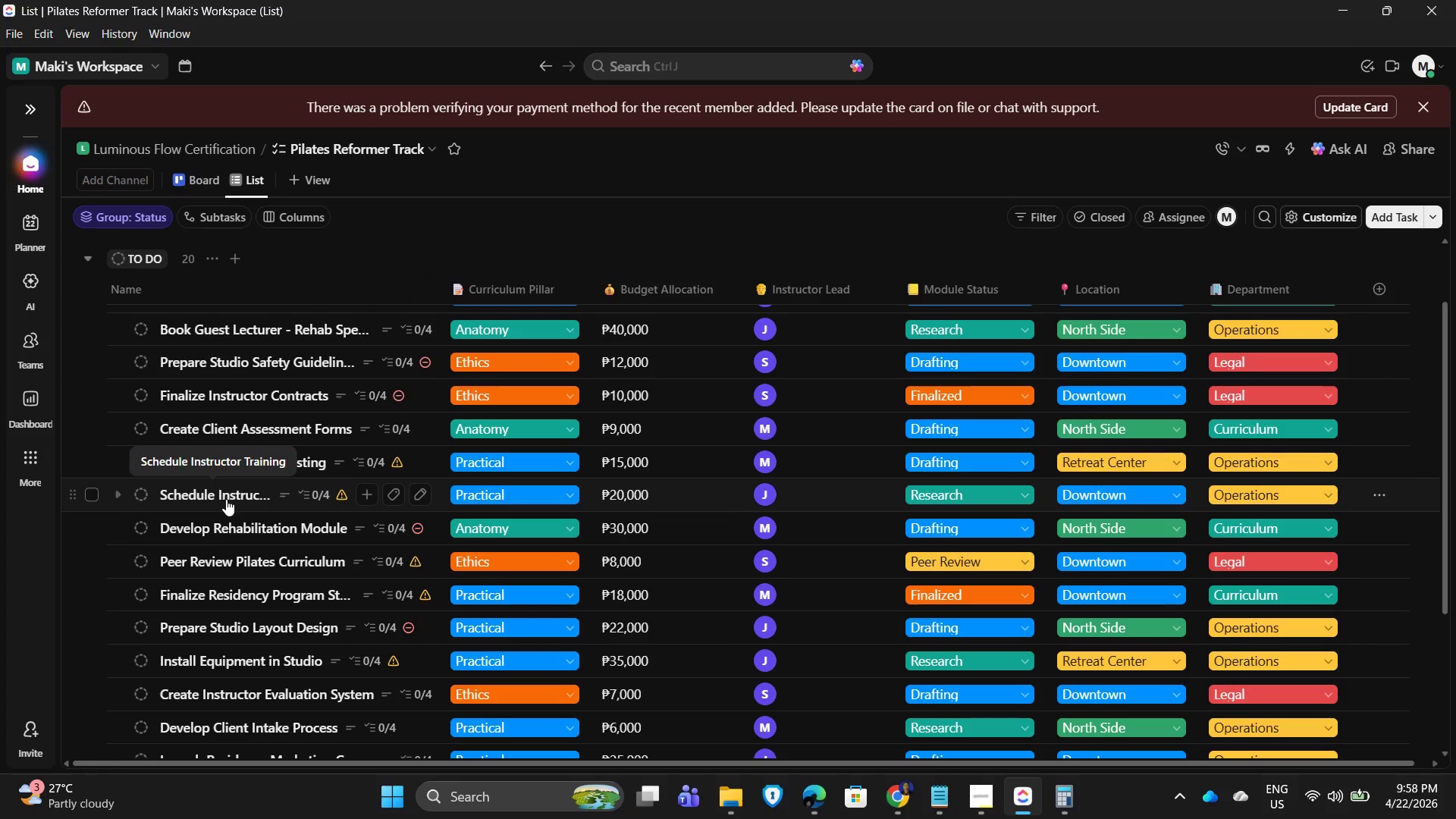 
left_click([1400, 315])
 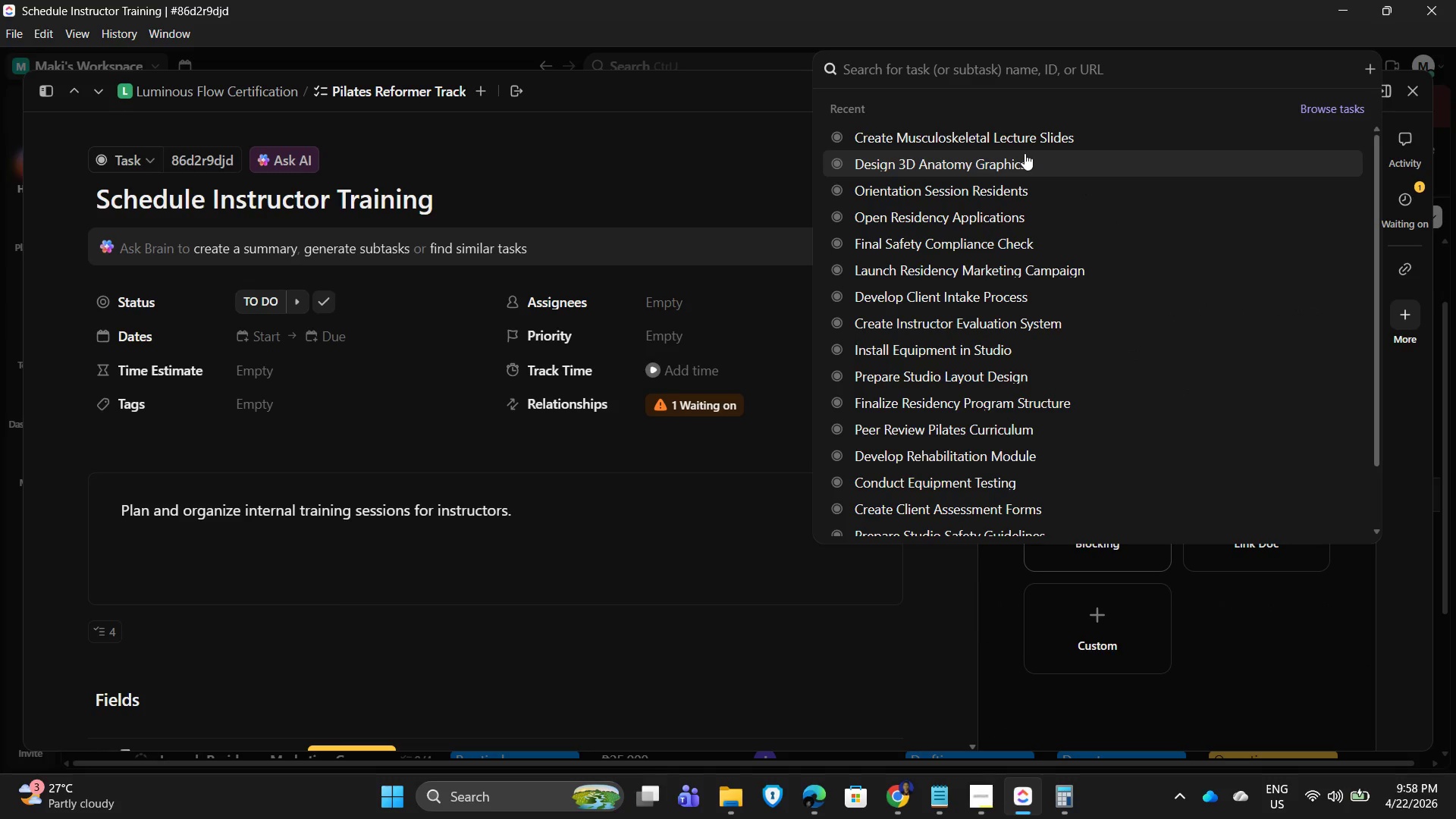 
type(instruct)
 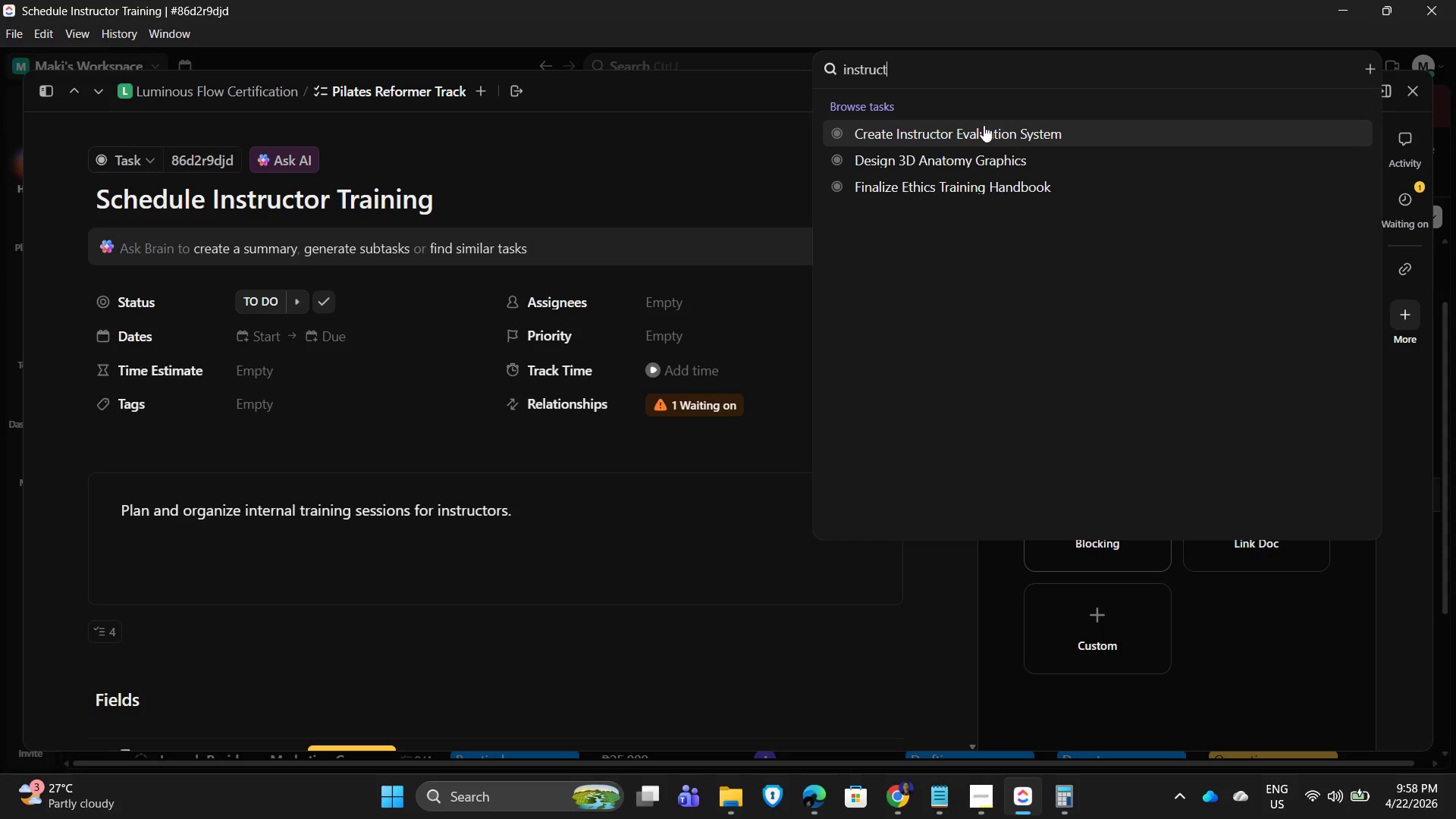 
wait(8.55)
 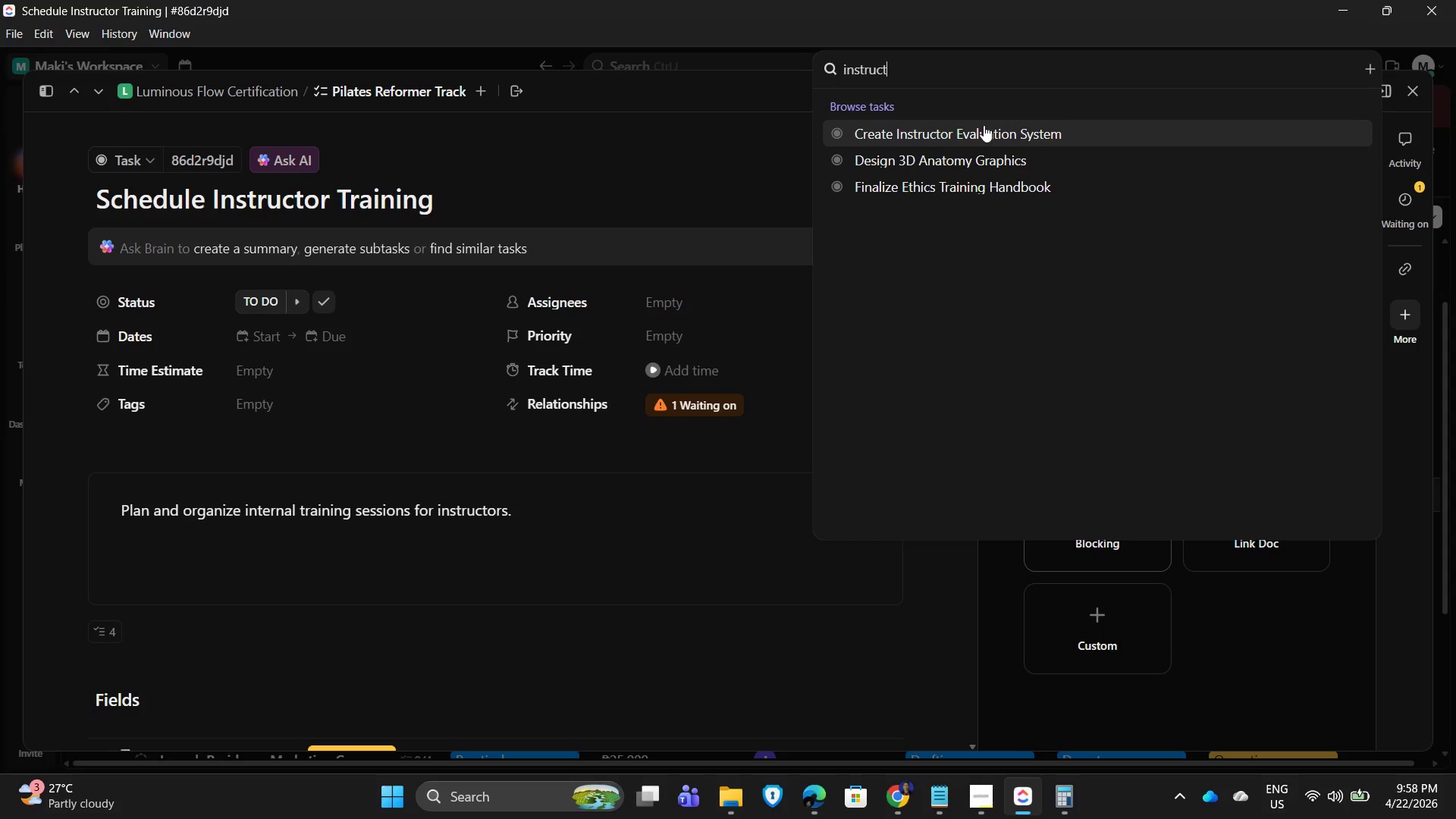 
hold_key(key=Backspace, duration=1.16)
 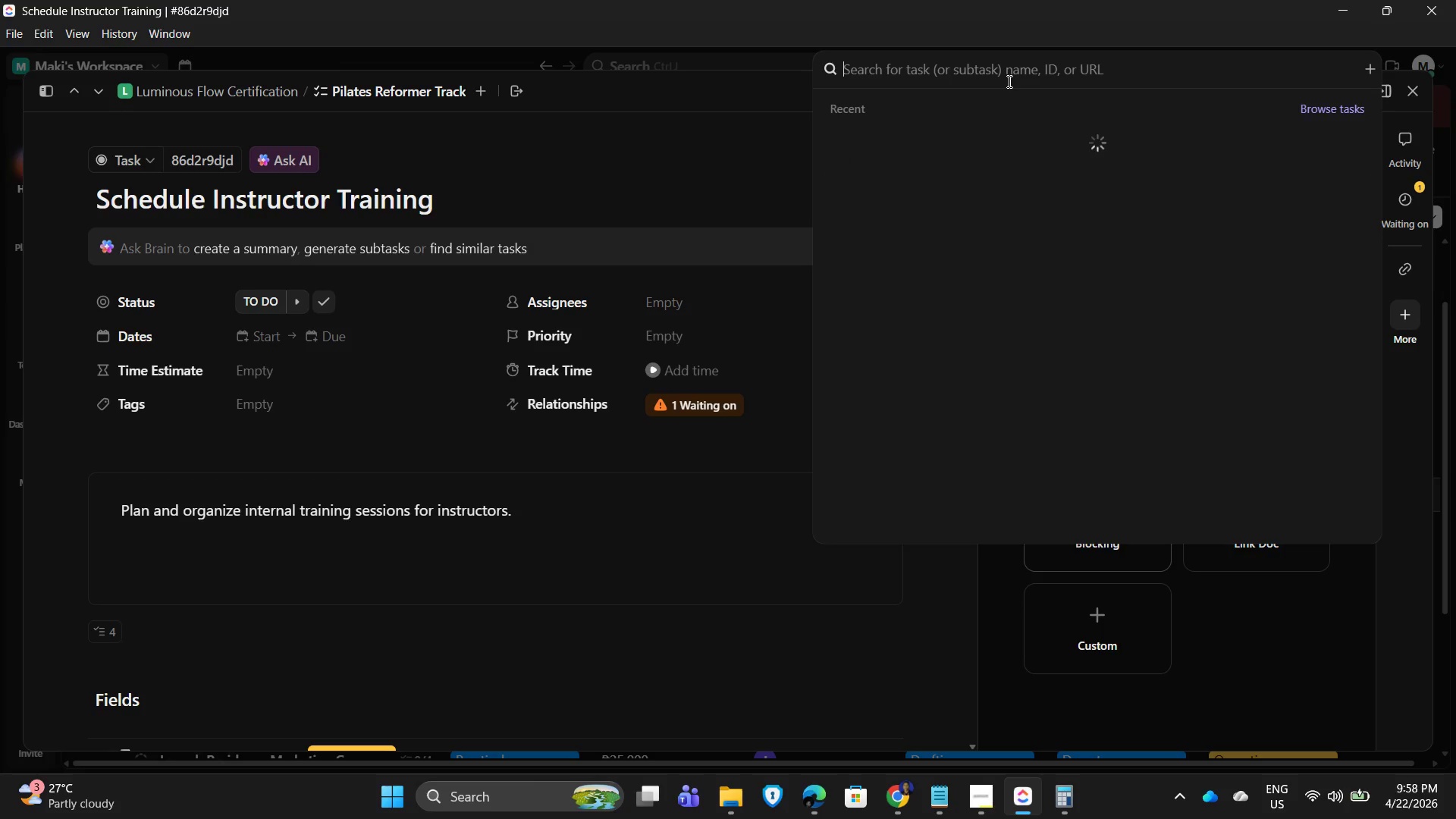 
key(Backspace)
key(Backspace)
key(Backspace)
key(Backspace)
key(Backspace)
key(Backspace)
key(Backspace)
type(orient)
 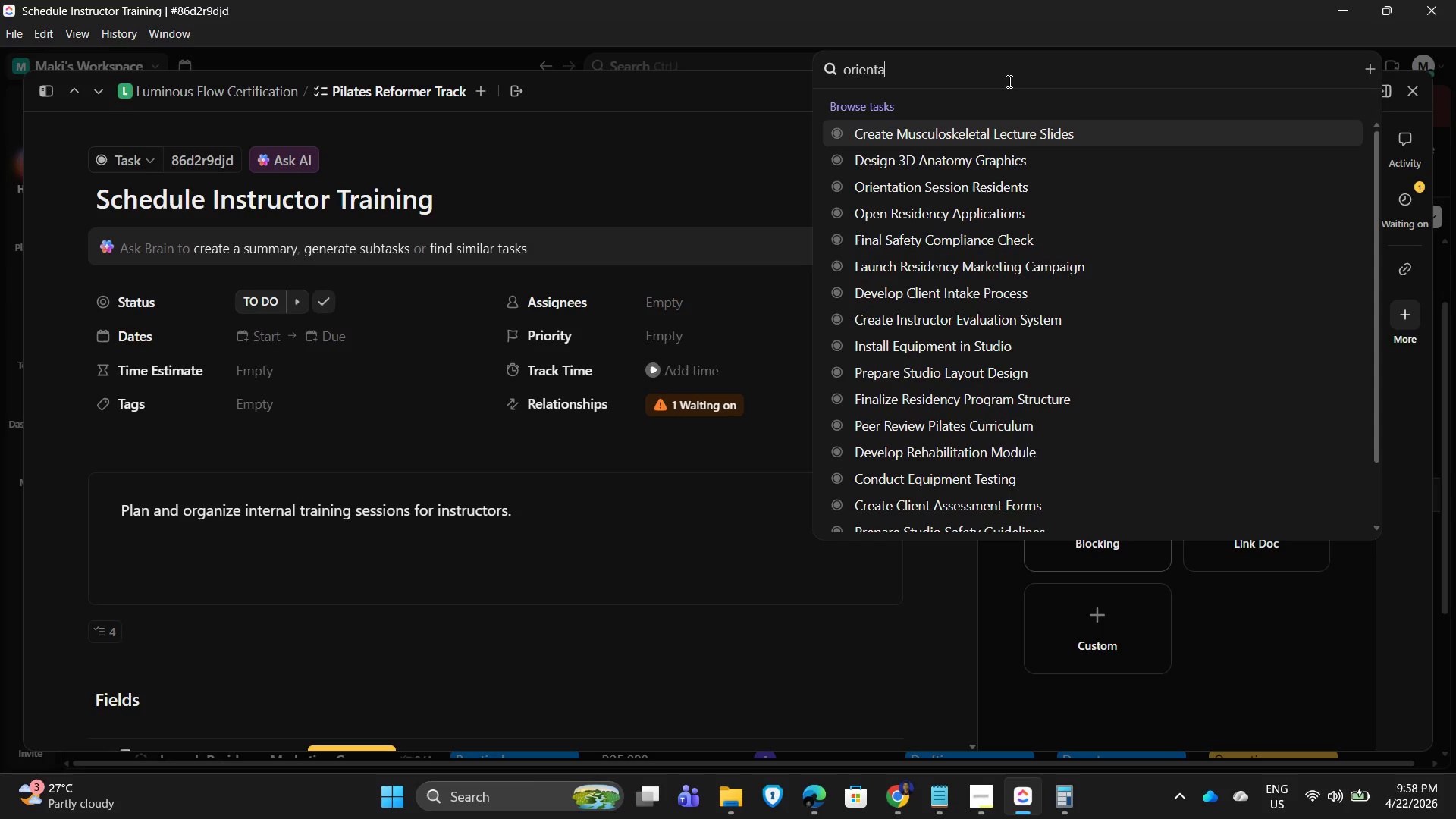 
type(atio)
 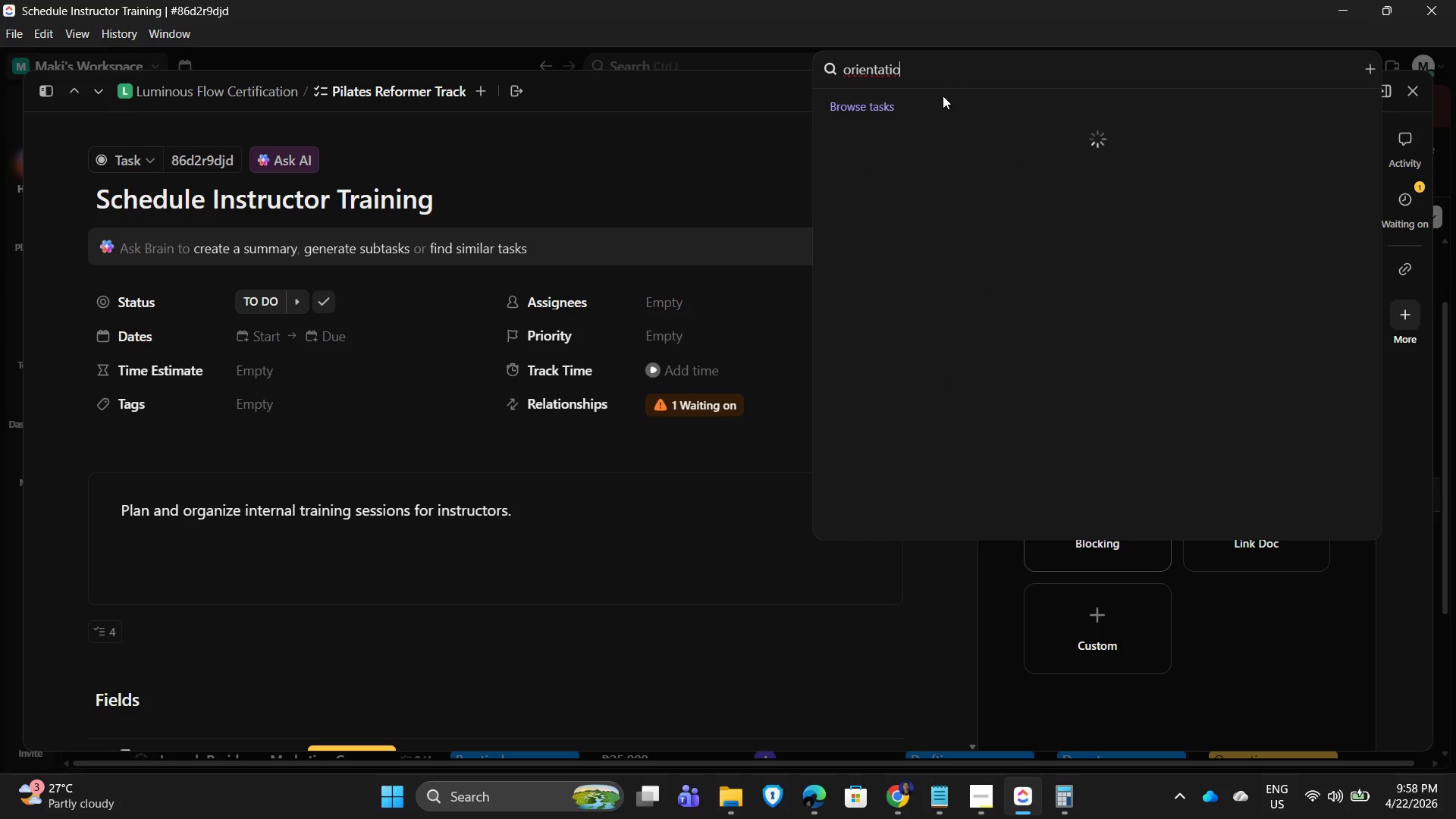 
mouse_move([981, 136])
 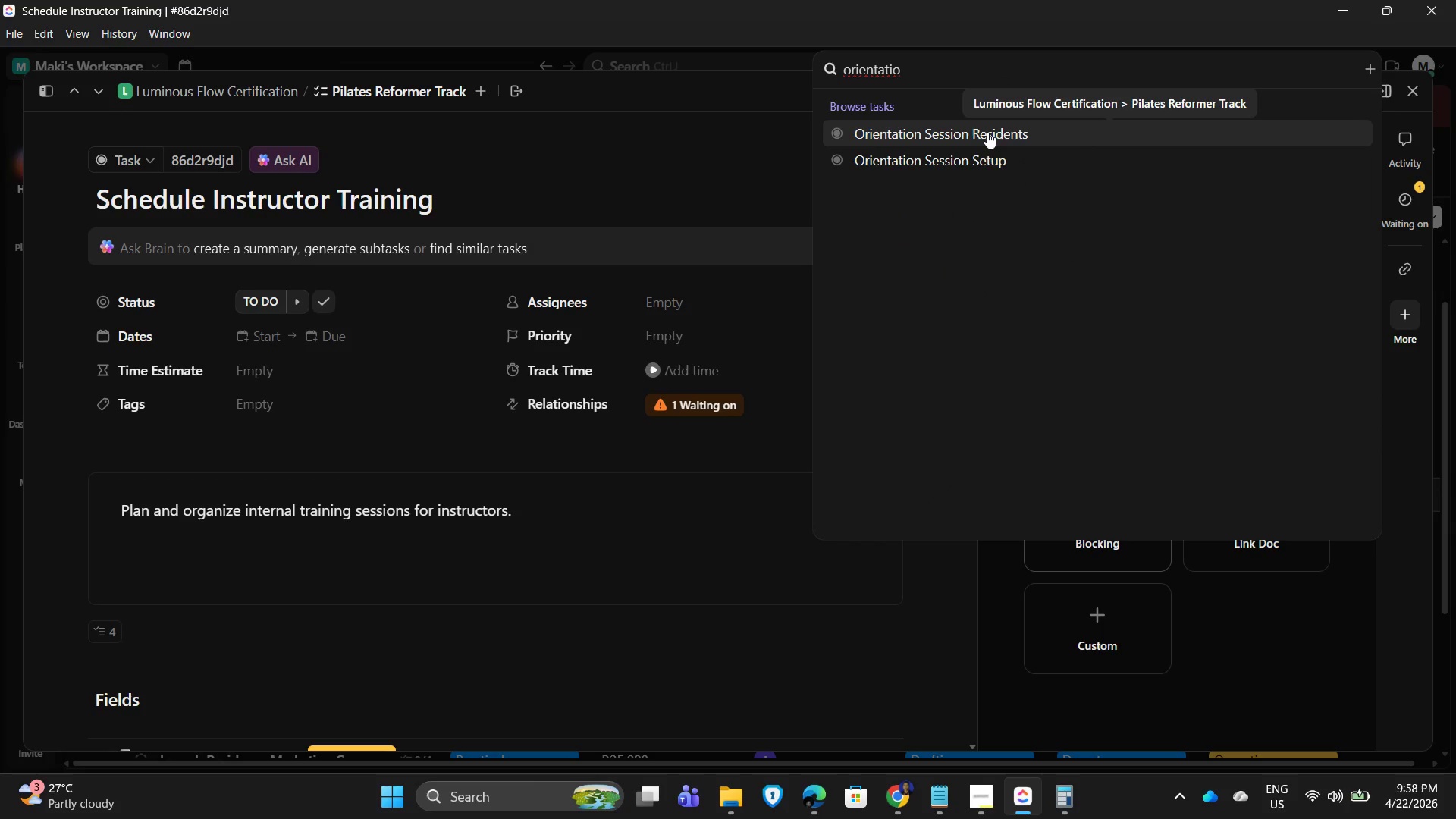 
left_click([987, 132])
 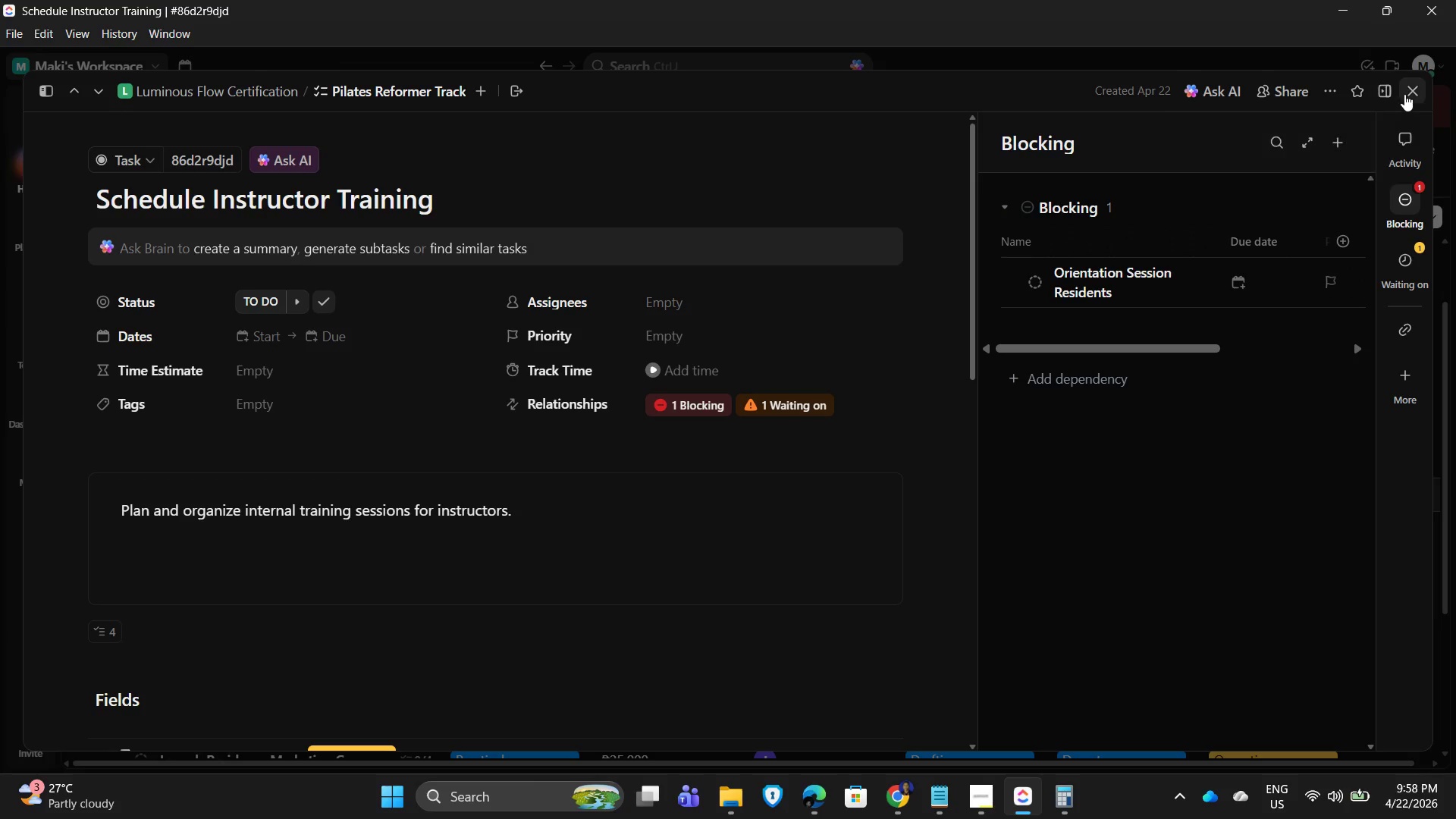 
left_click([1413, 89])
 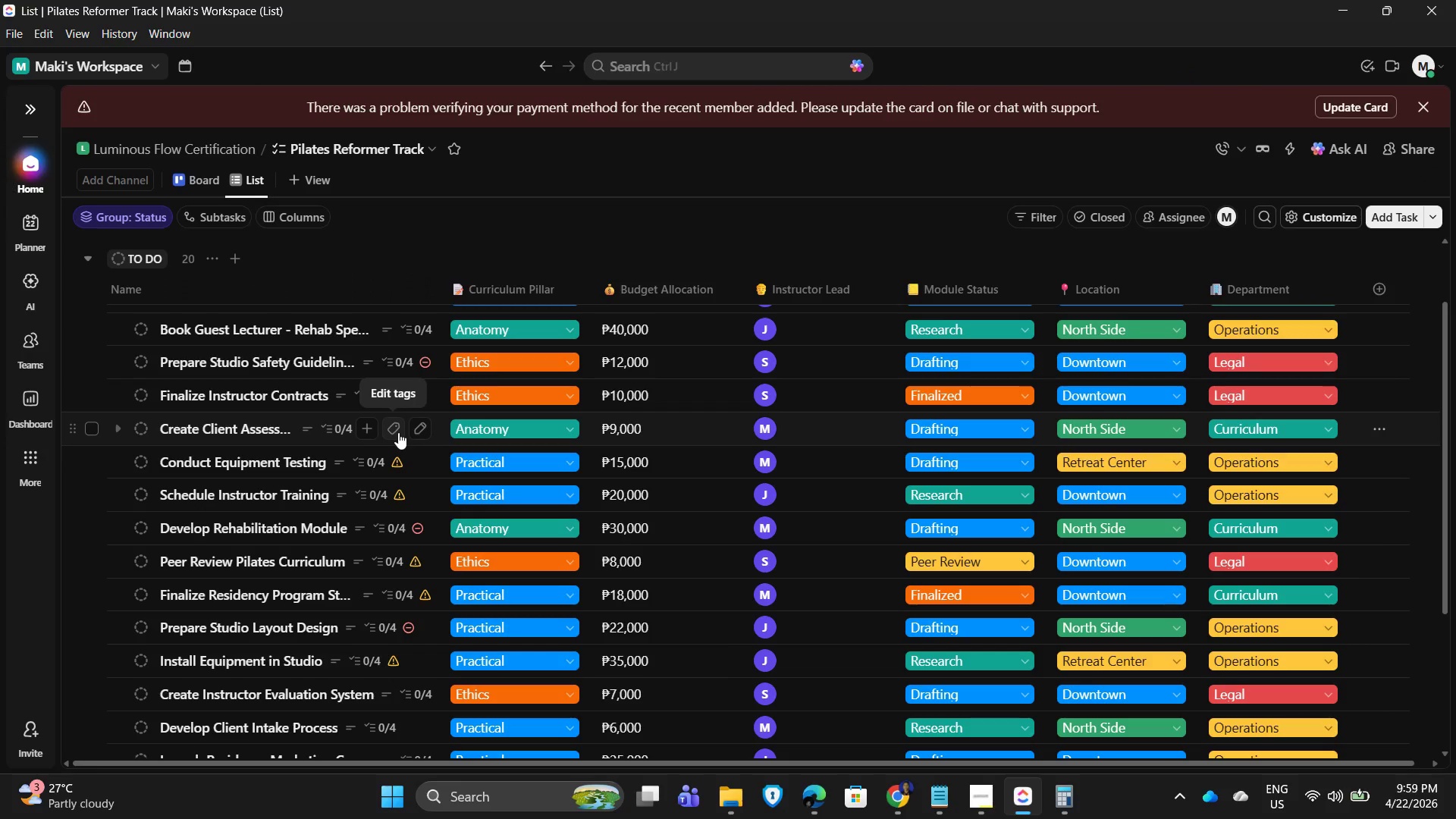 
wait(10.06)
 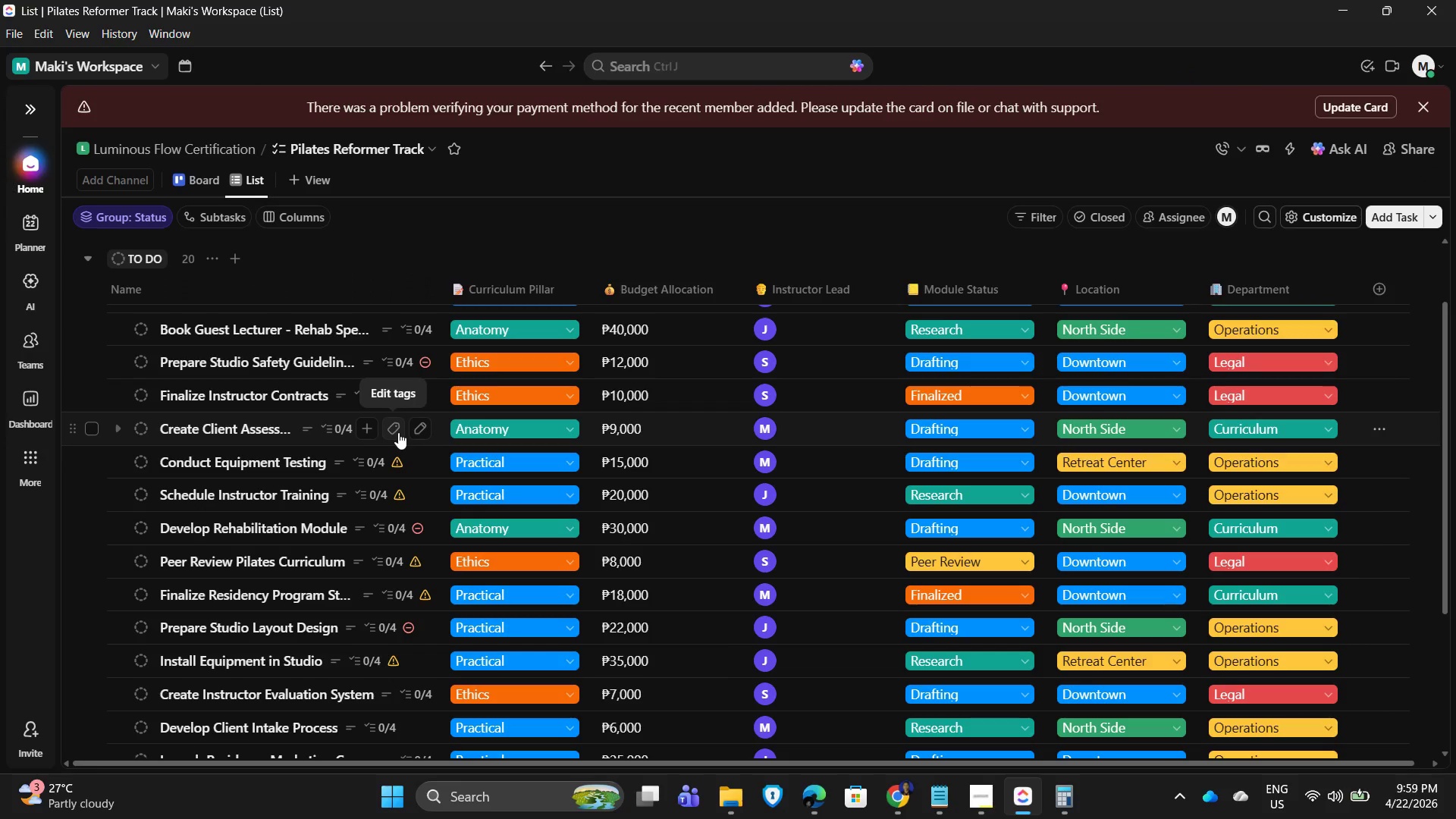 
scroll: coordinate [231, 595], scroll_direction: none, amount: 0.0
 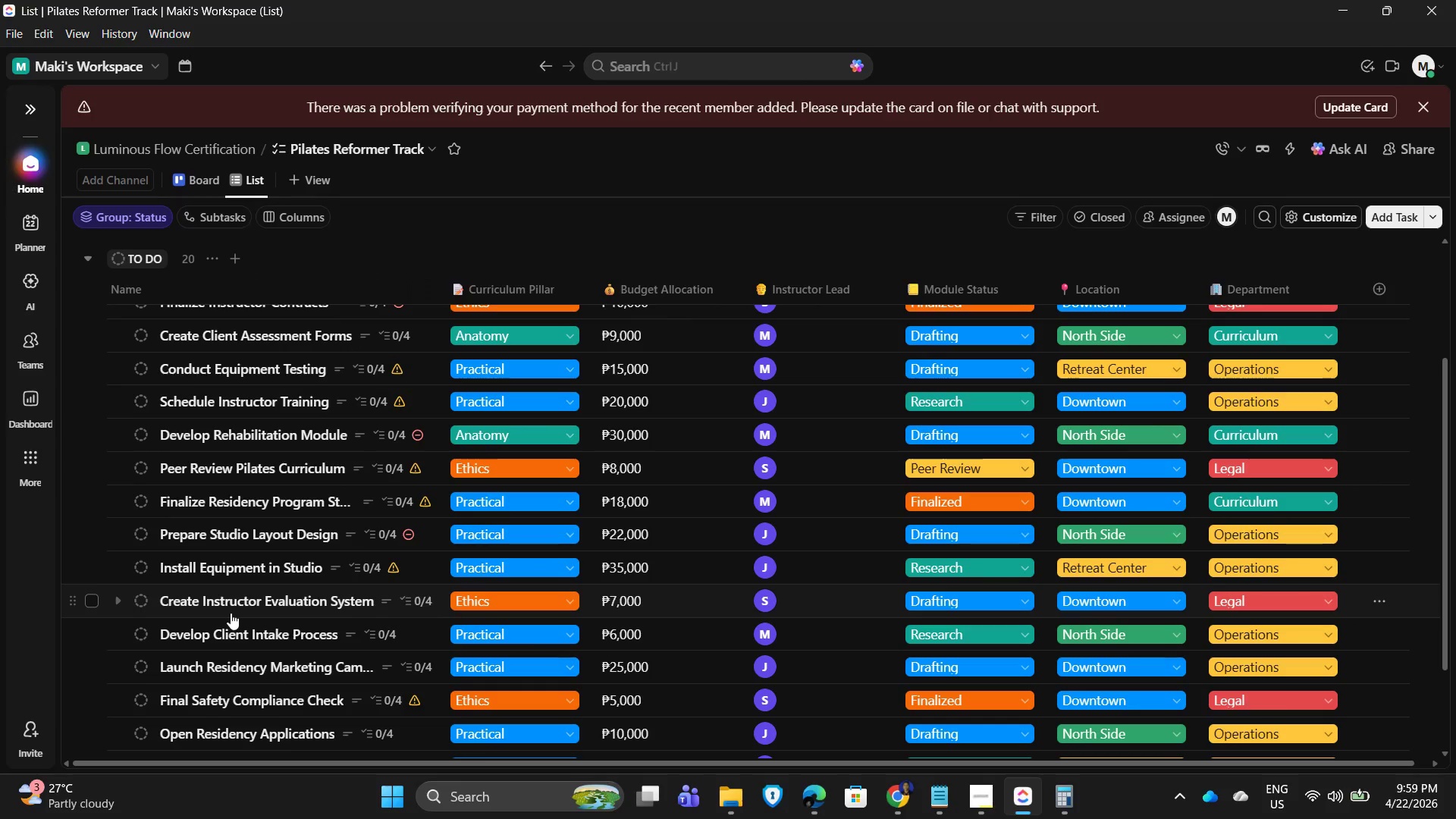 
mouse_move([281, 609])
 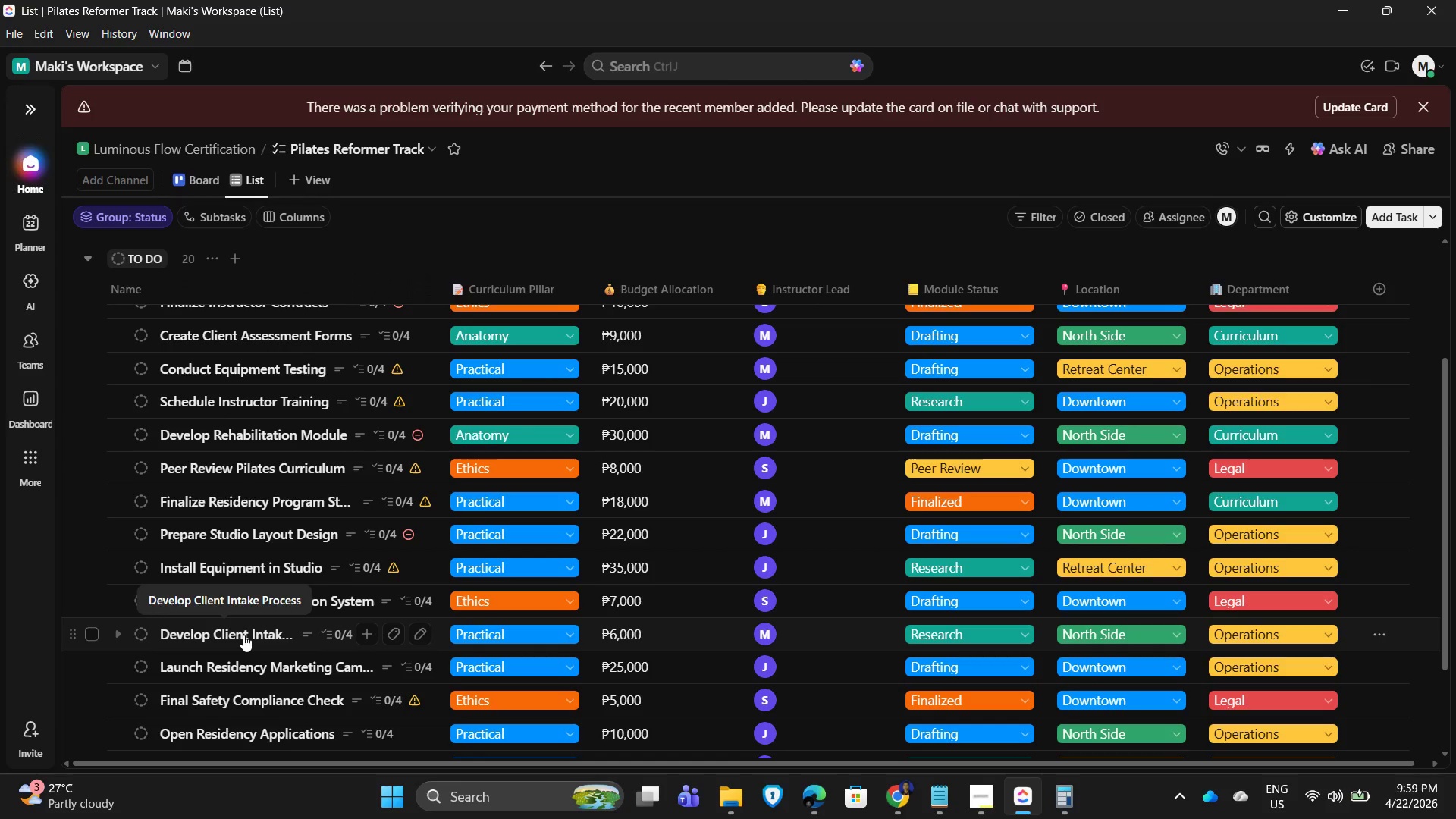 
left_click([243, 635])
 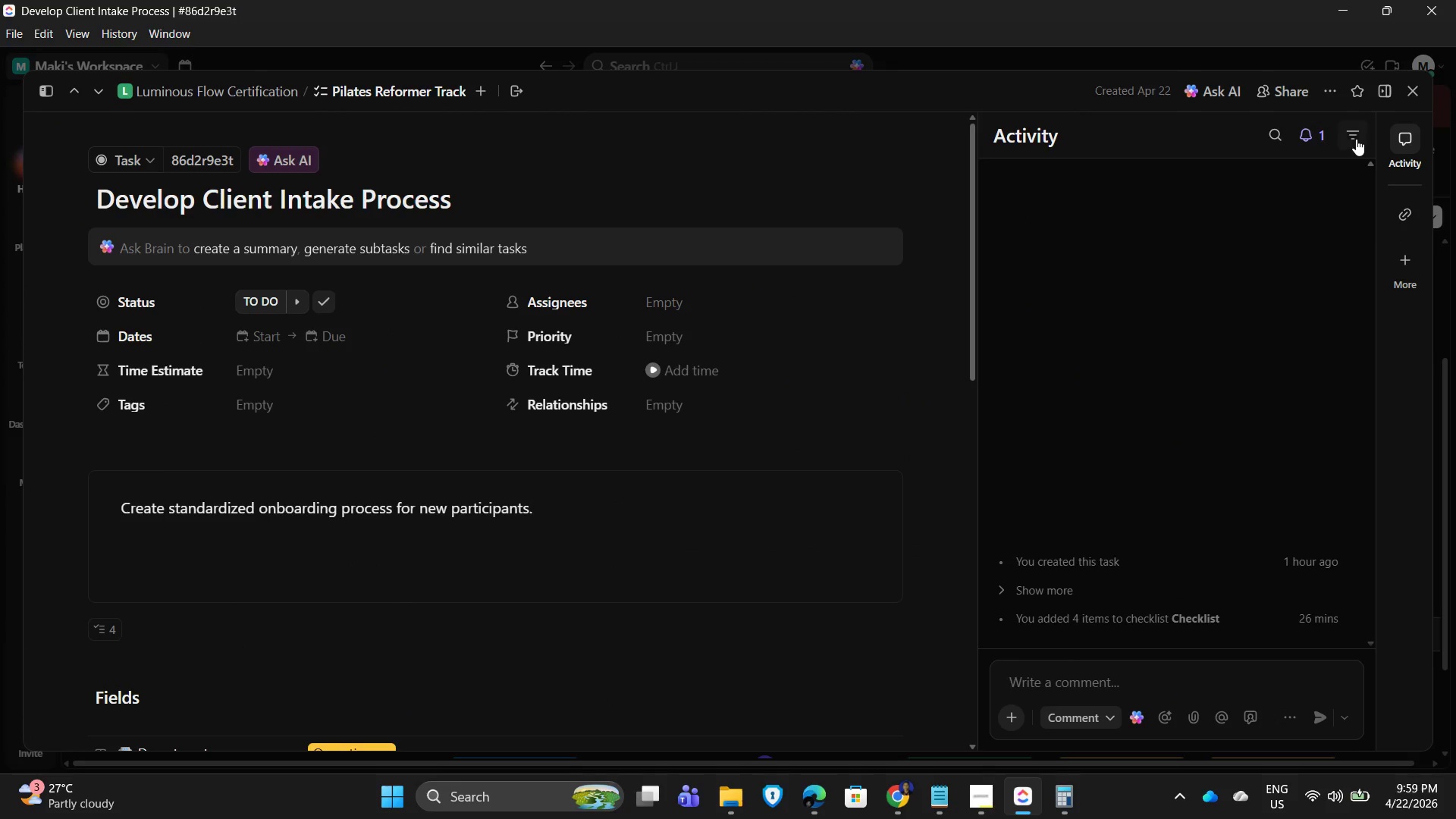 
left_click([1398, 267])
 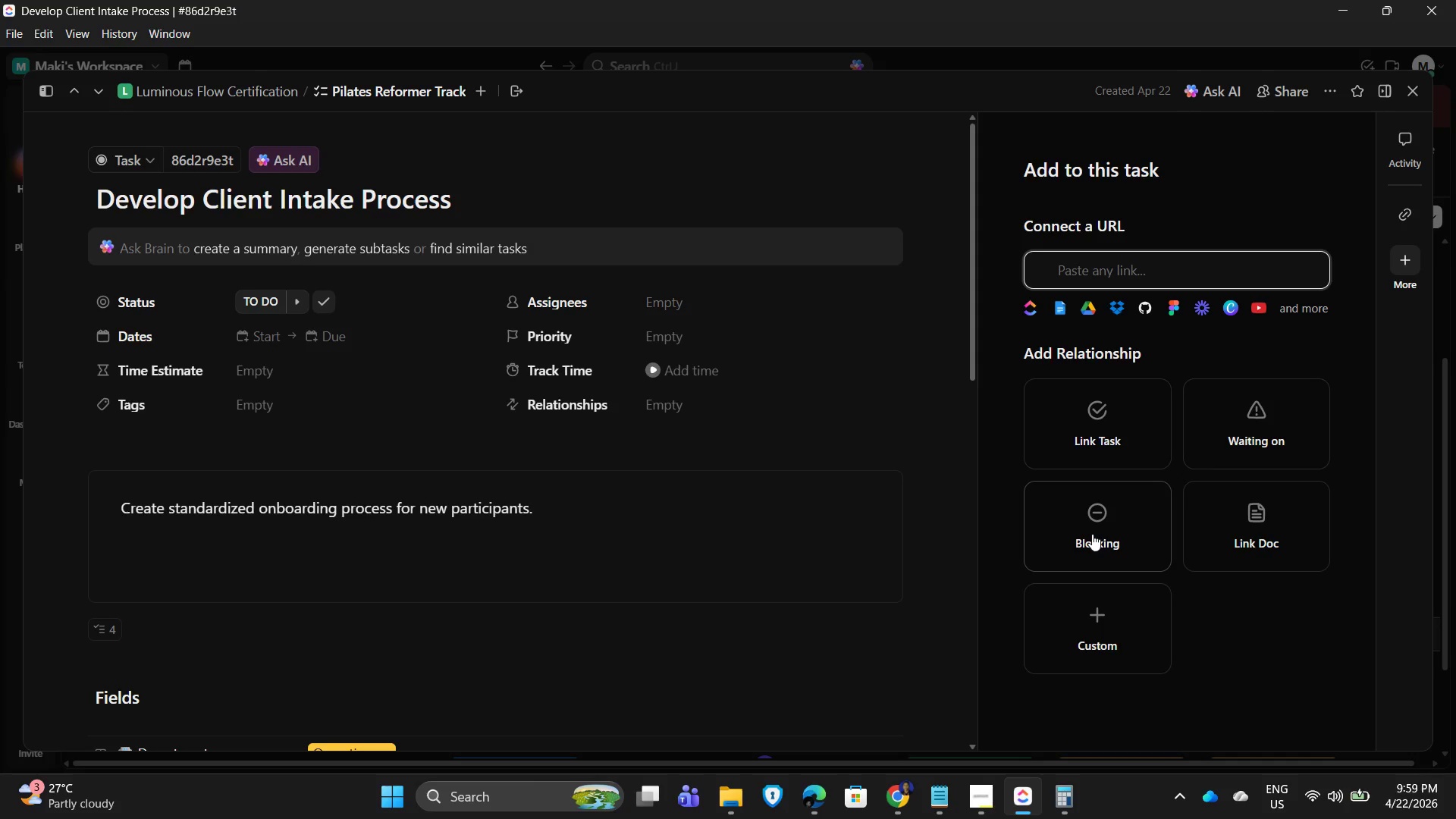 
left_click([1092, 534])
 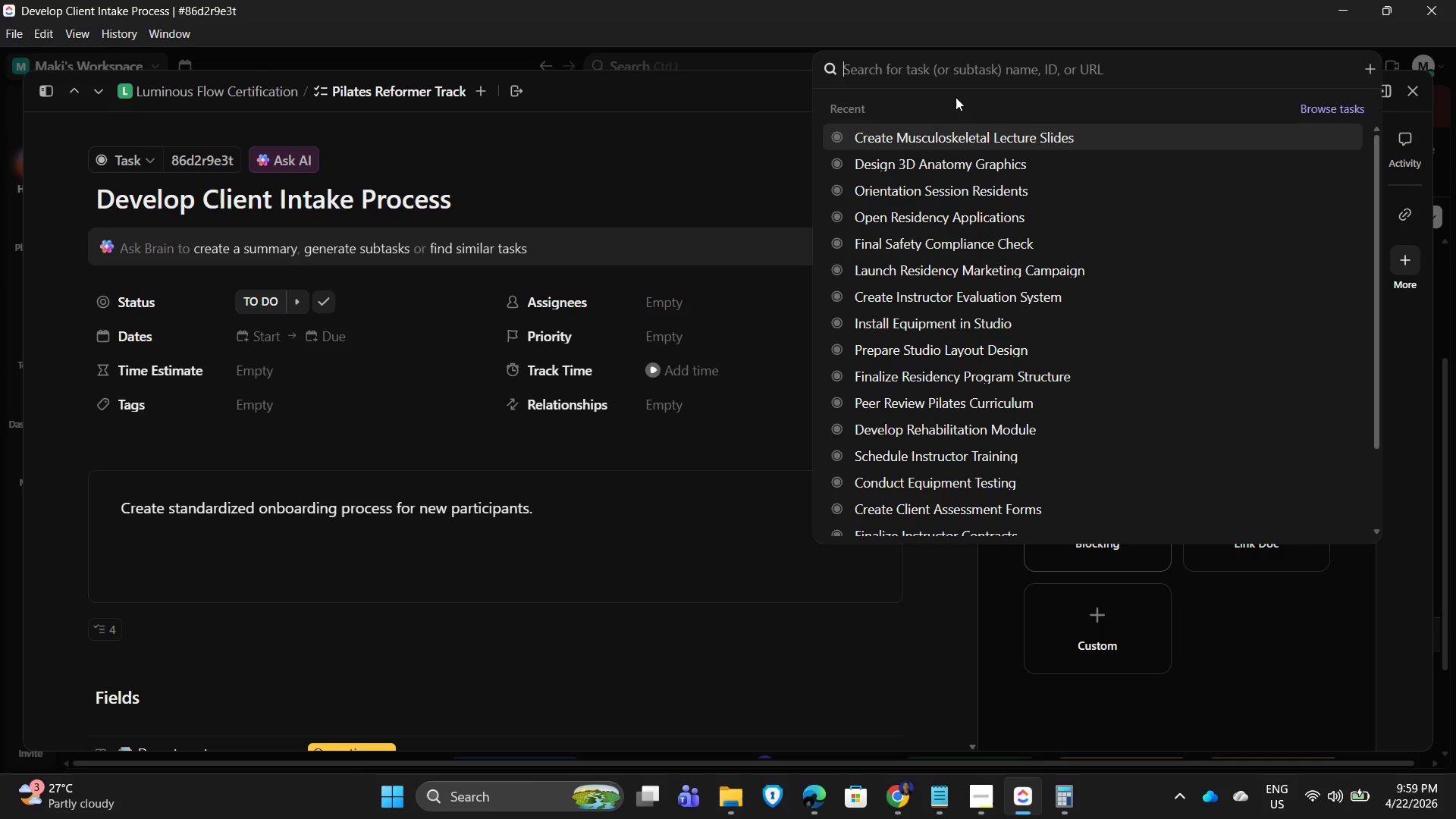 
type(ope)
 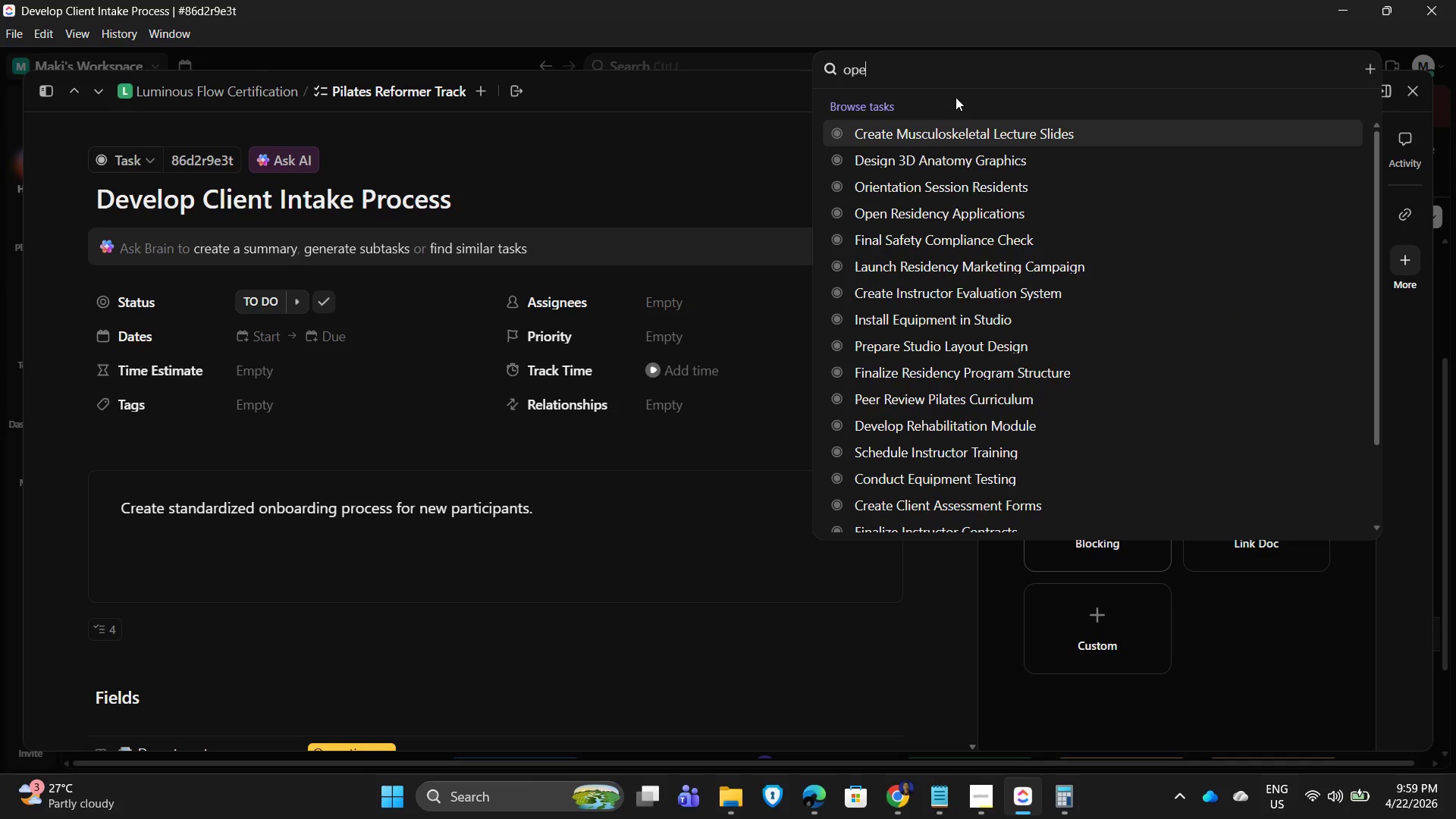 
key(N)
 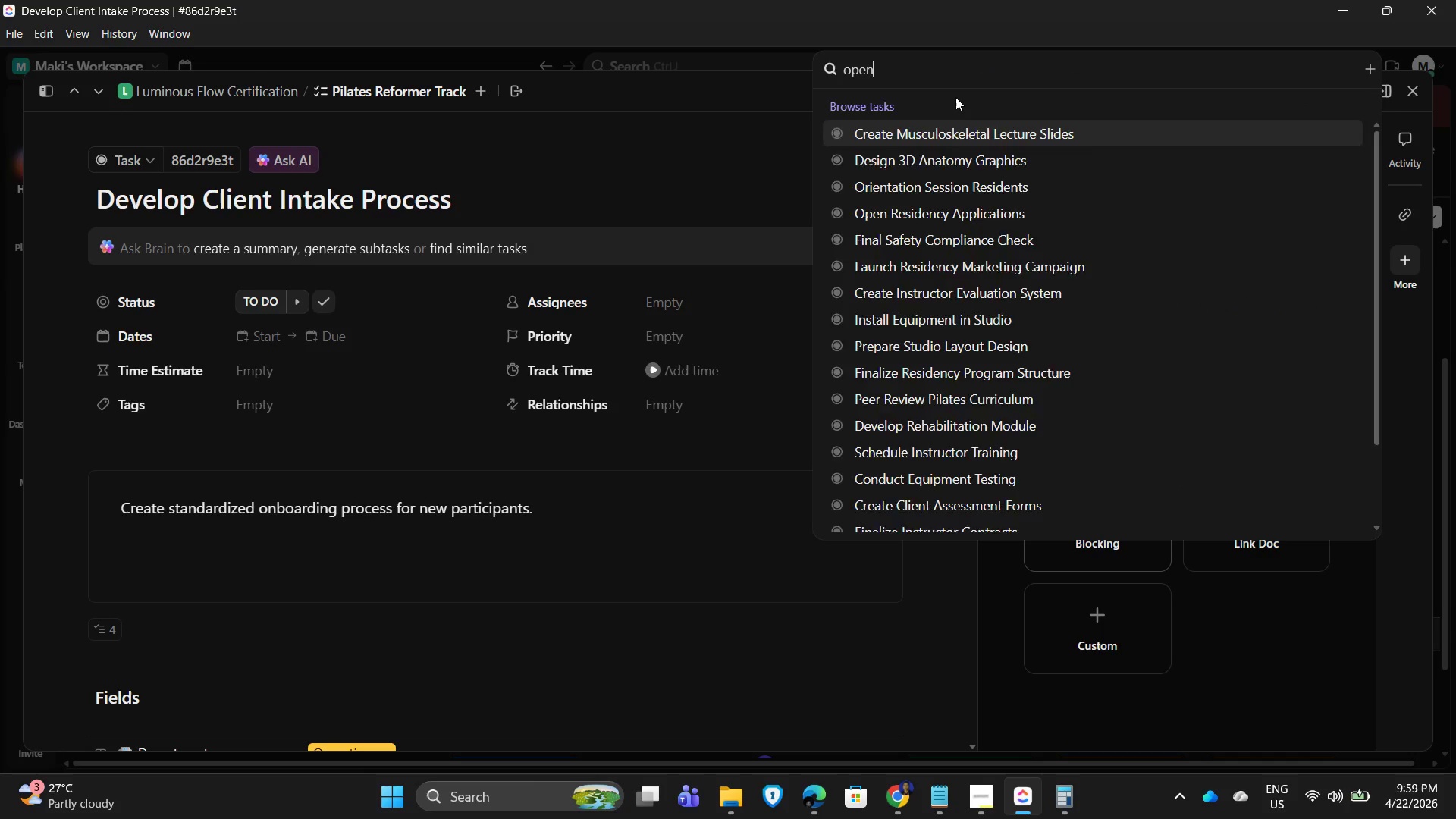 
mouse_move([981, 133])
 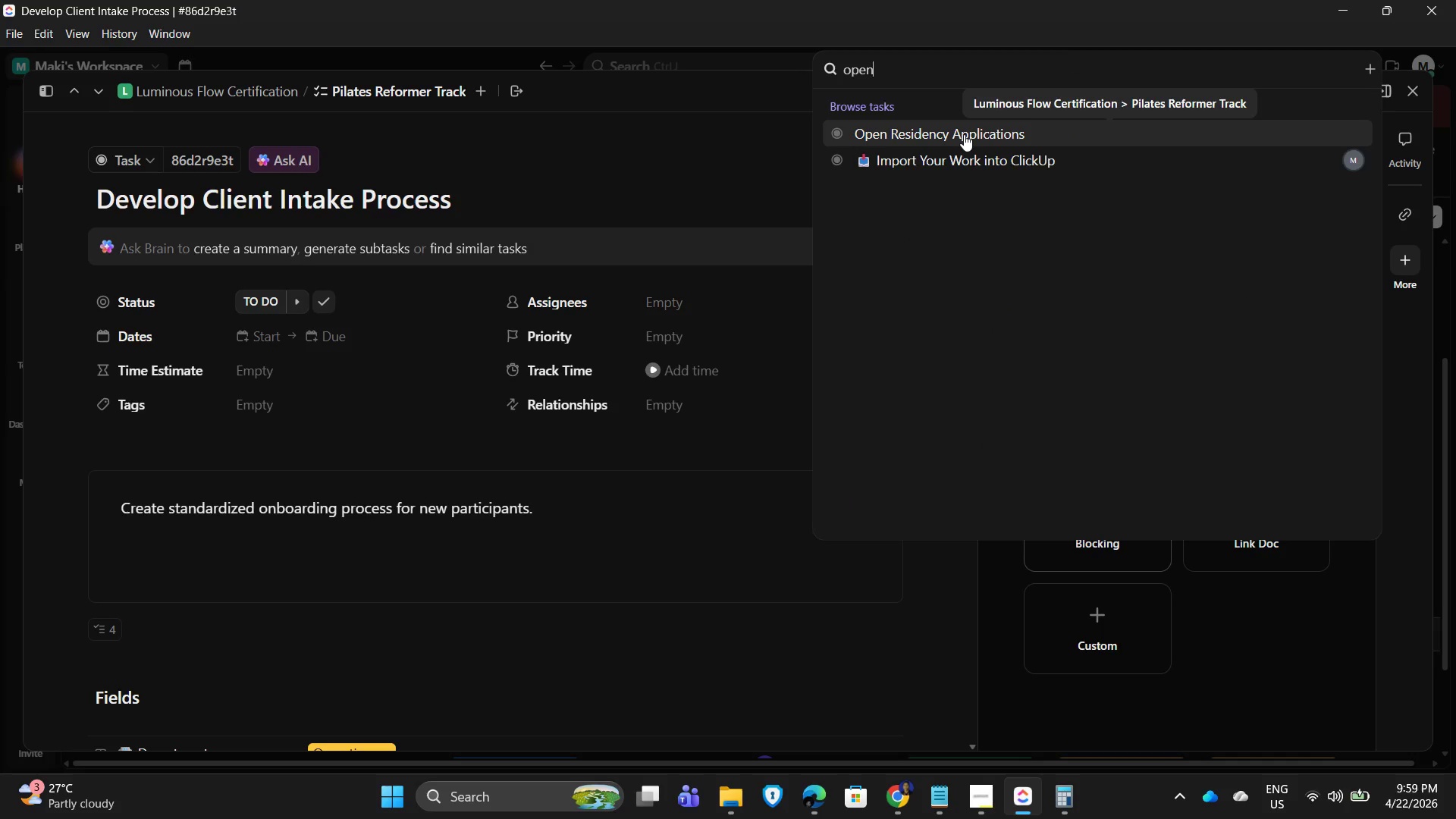 
left_click([964, 134])
 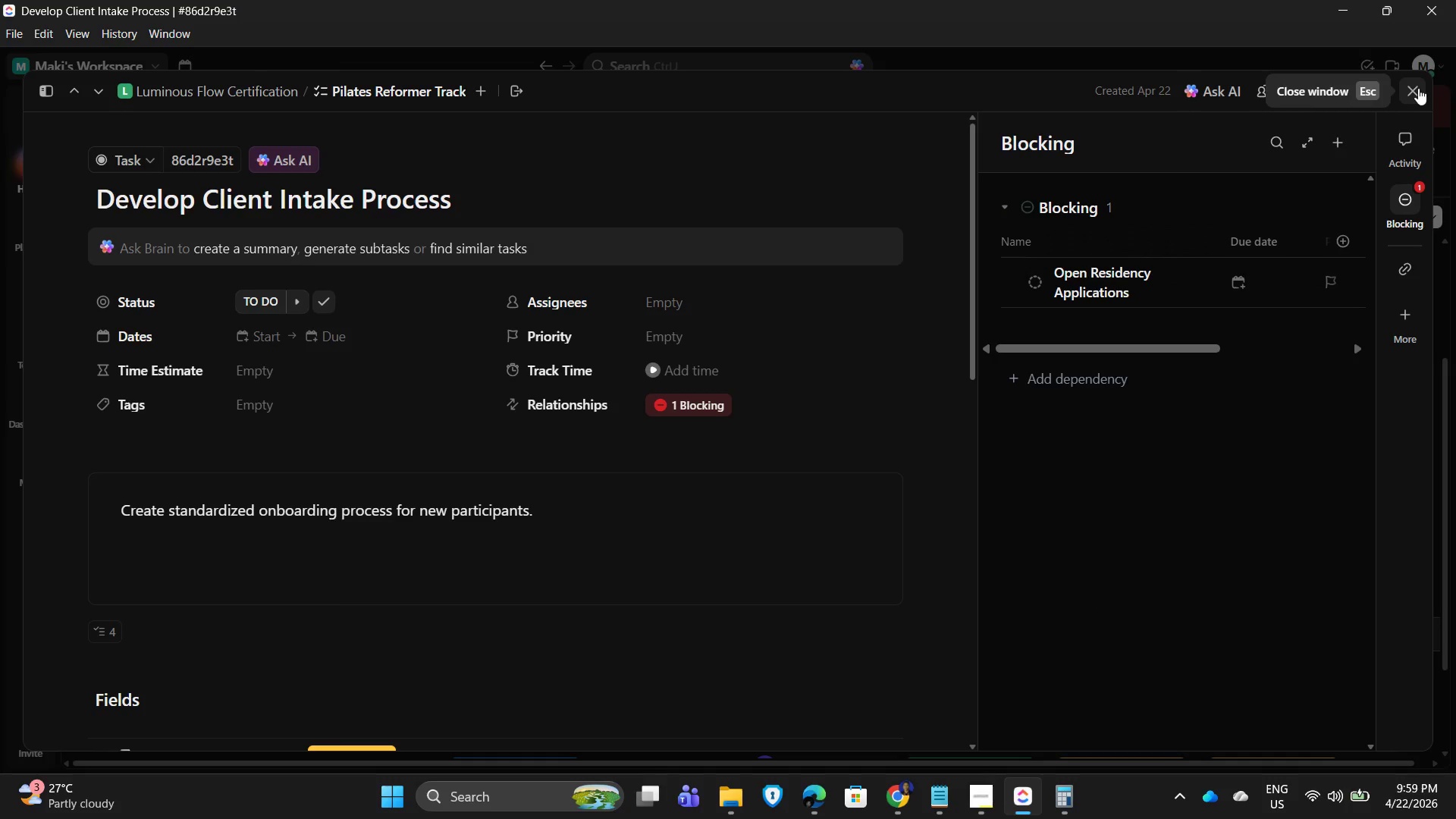 
left_click([1418, 88])
 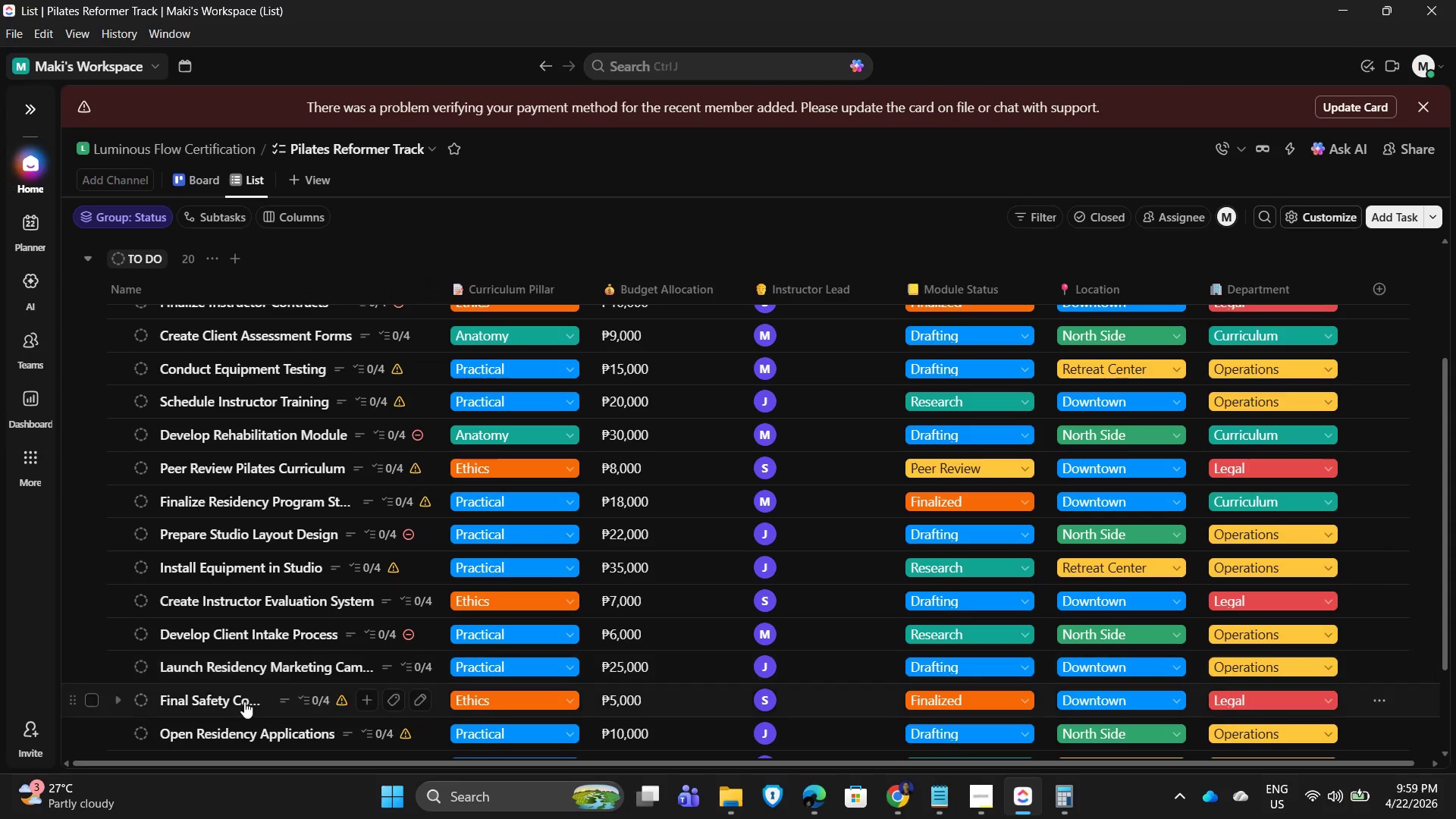 
left_click([234, 736])
 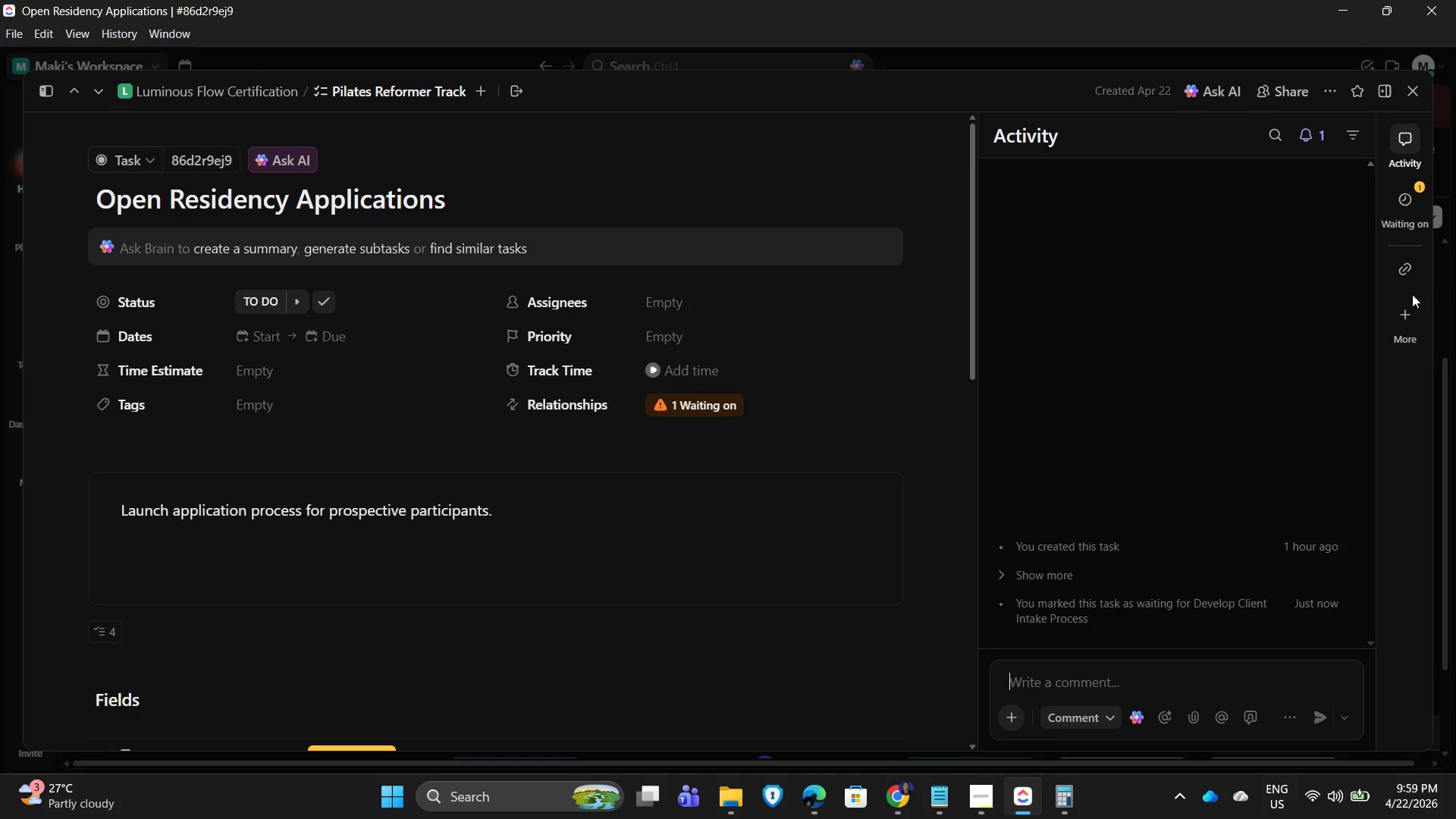 
left_click([1410, 315])
 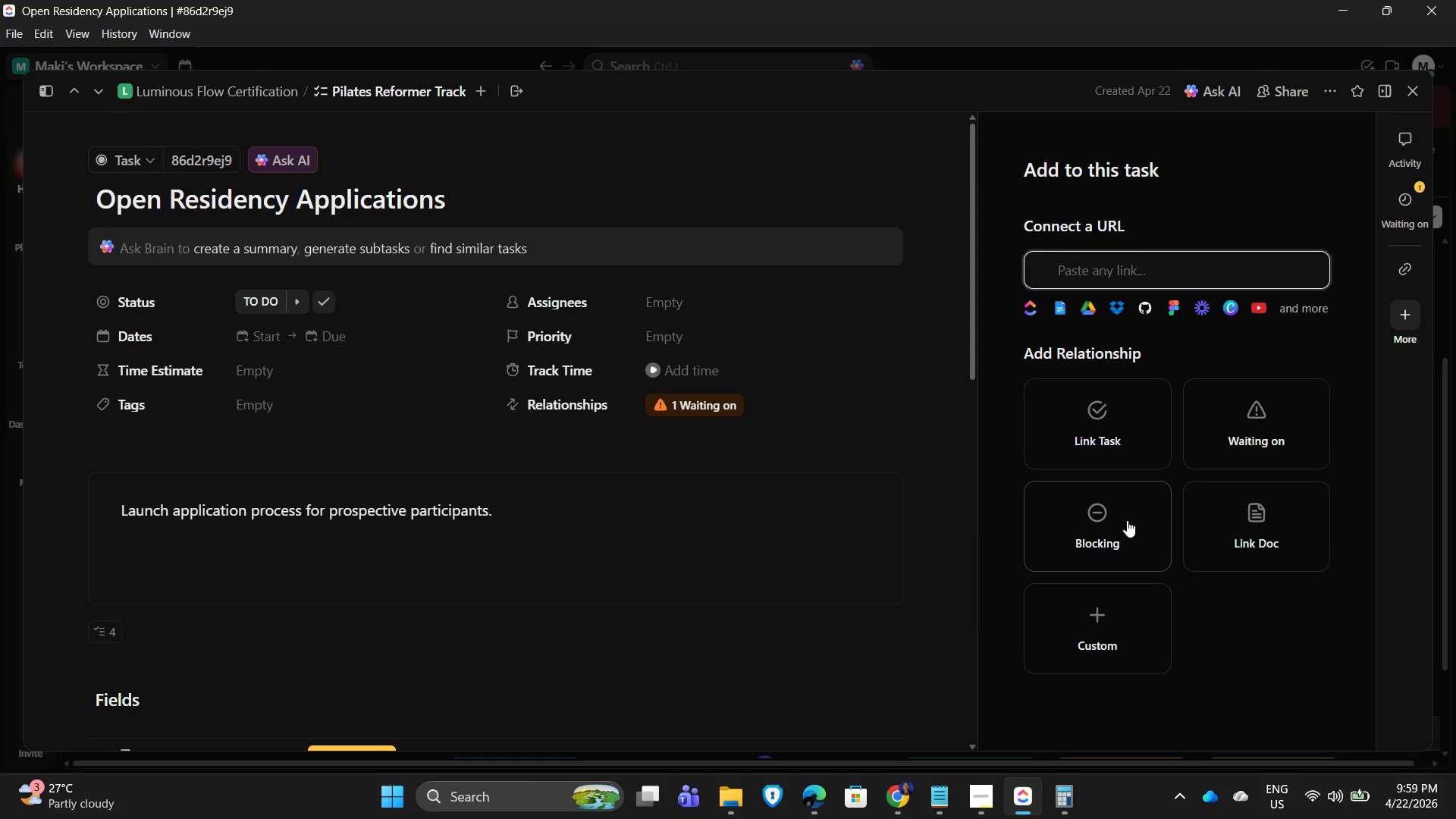 
left_click([1123, 524])
 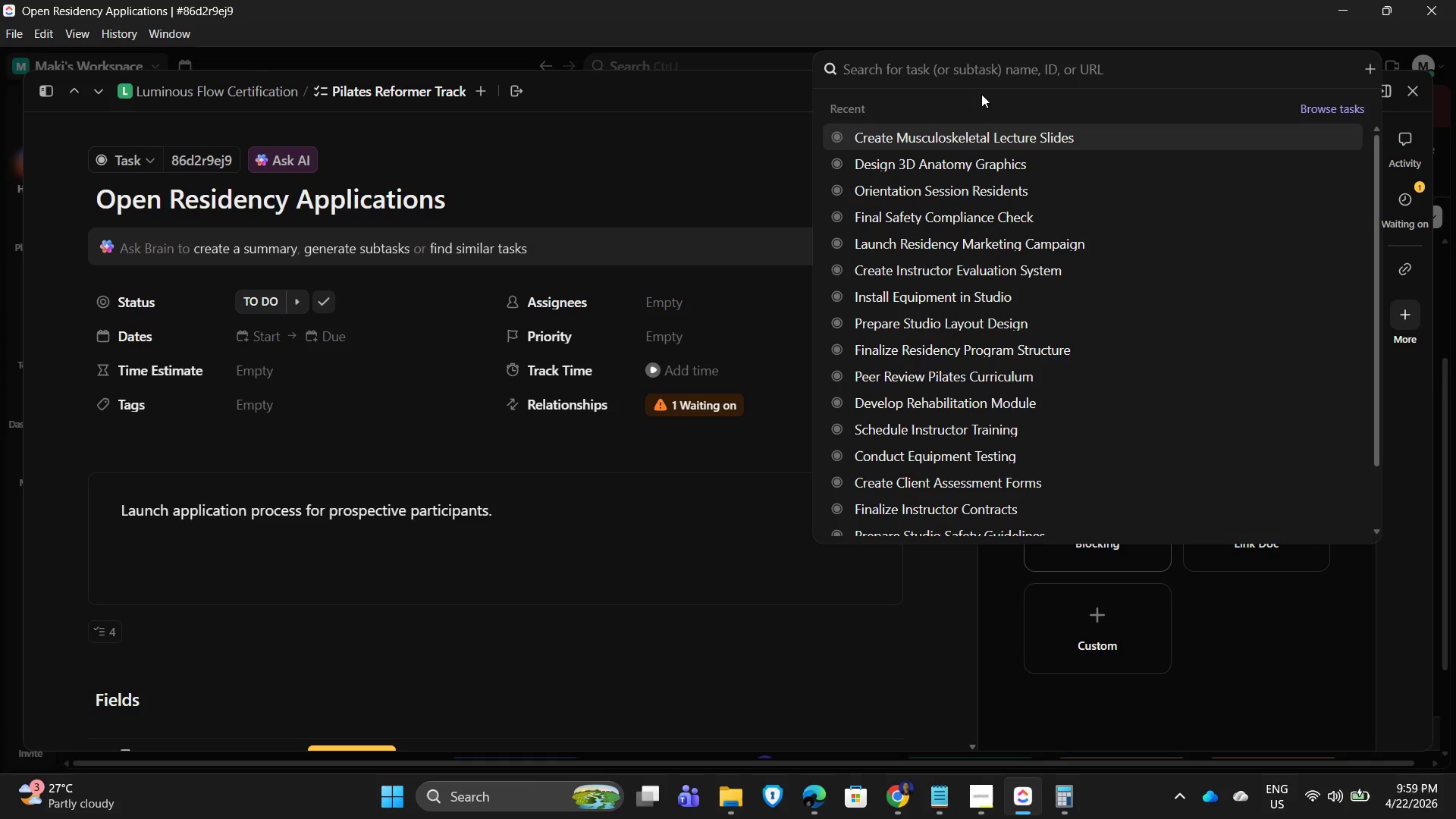 
type(orin)
key(Backspace)
type(e)
 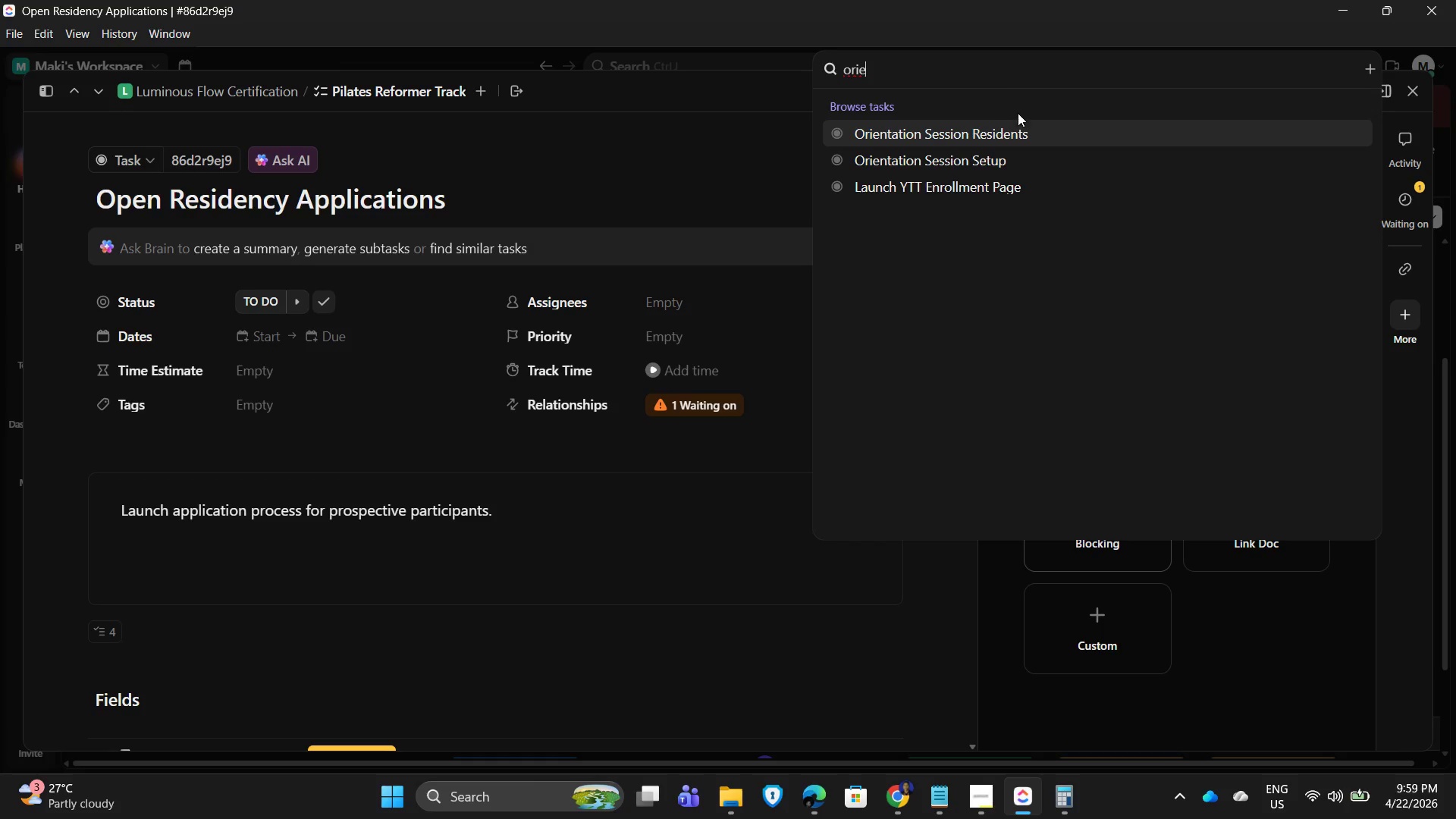 
left_click([1004, 133])
 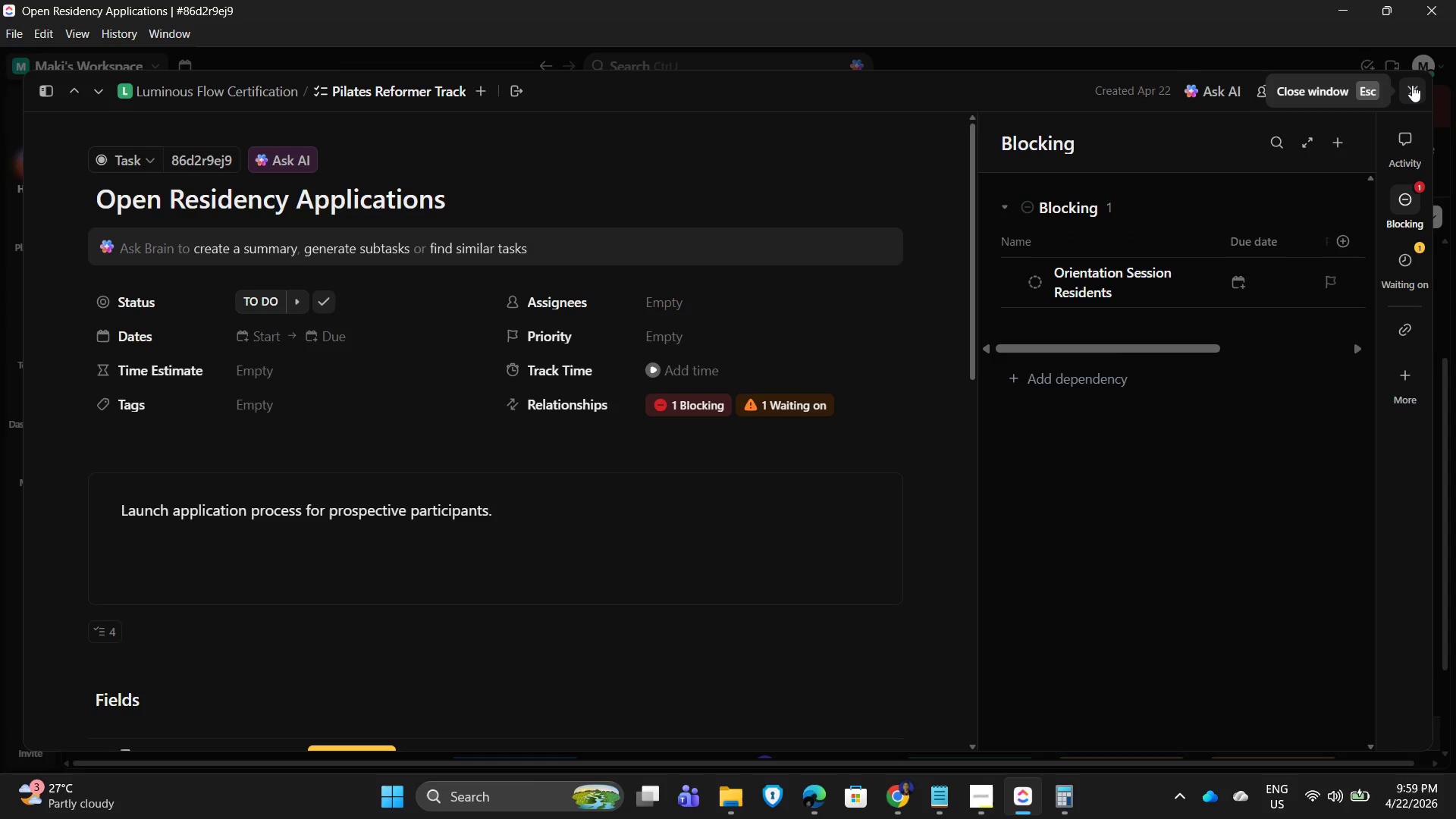 
left_click([1412, 85])
 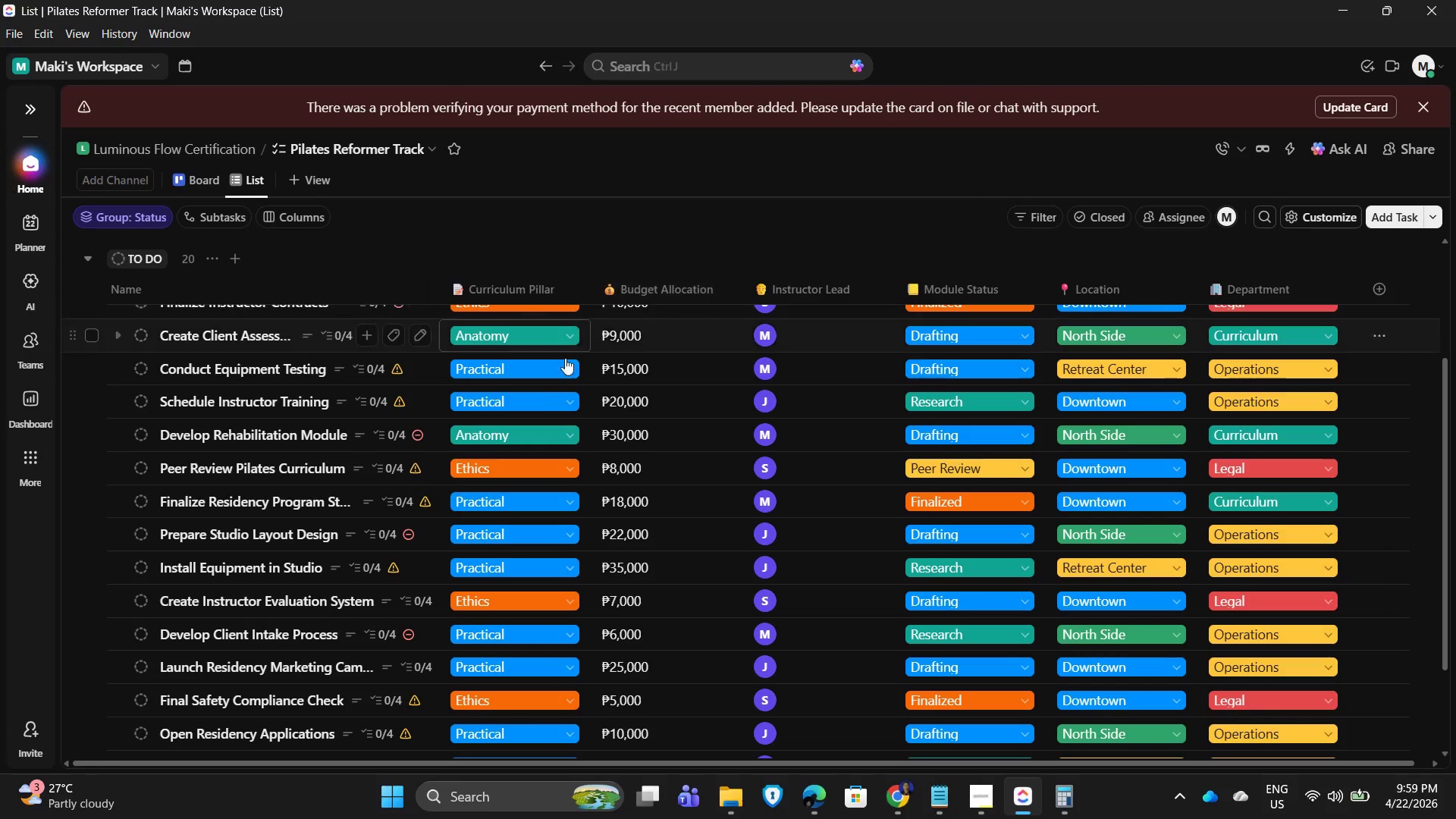 
mouse_move([253, 661])
 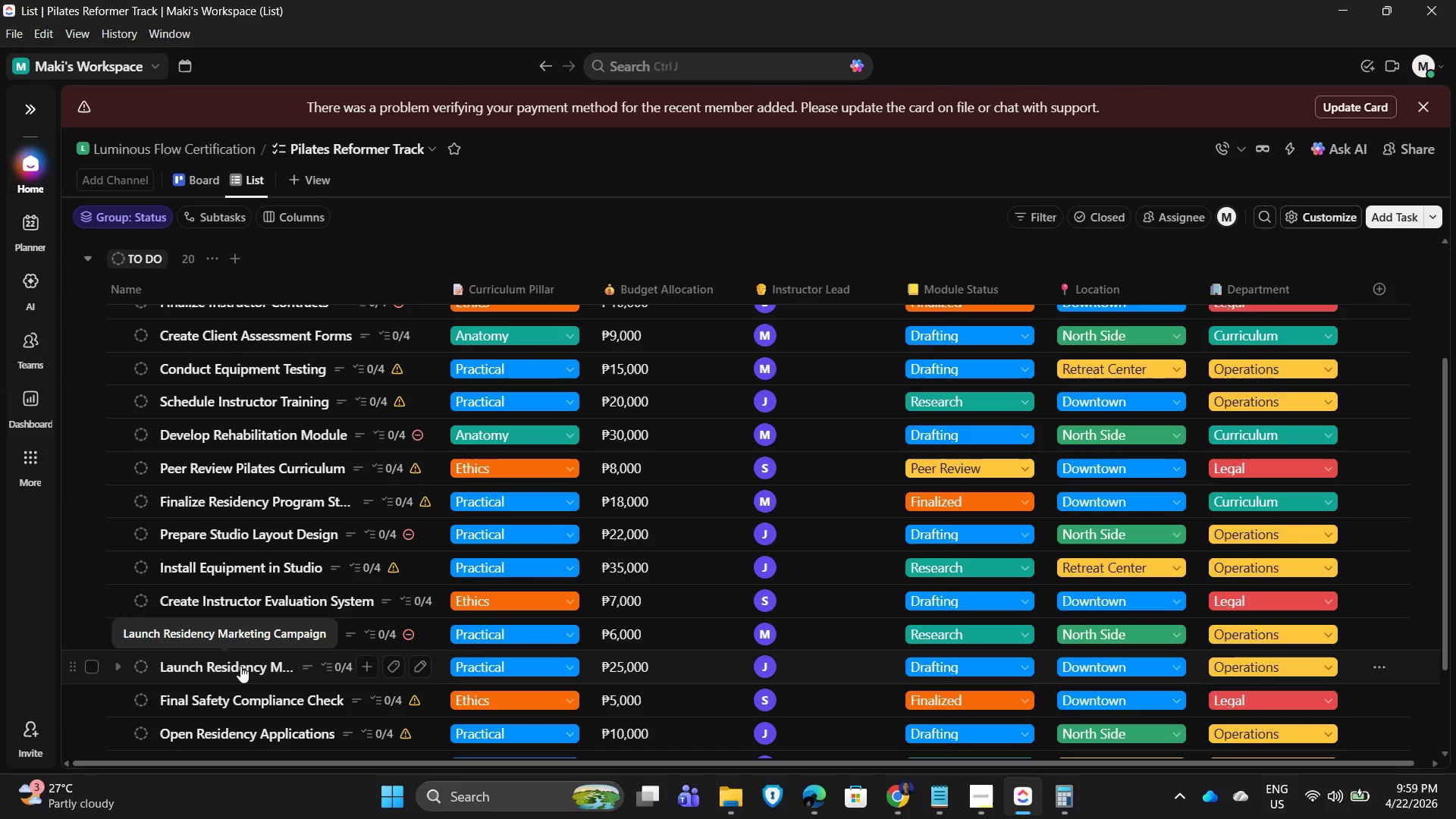 
left_click([240, 666])
 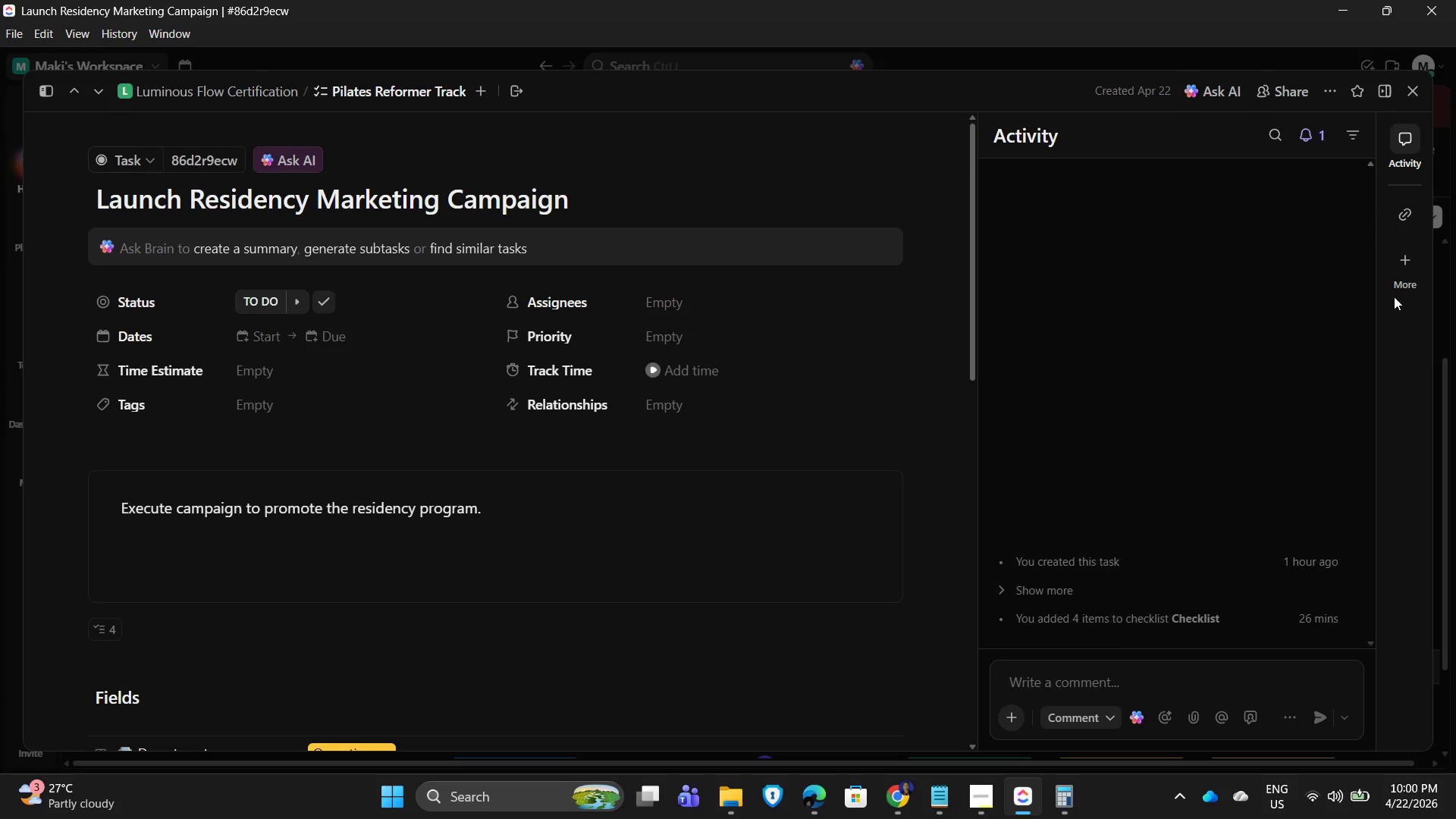 
left_click([1406, 269])
 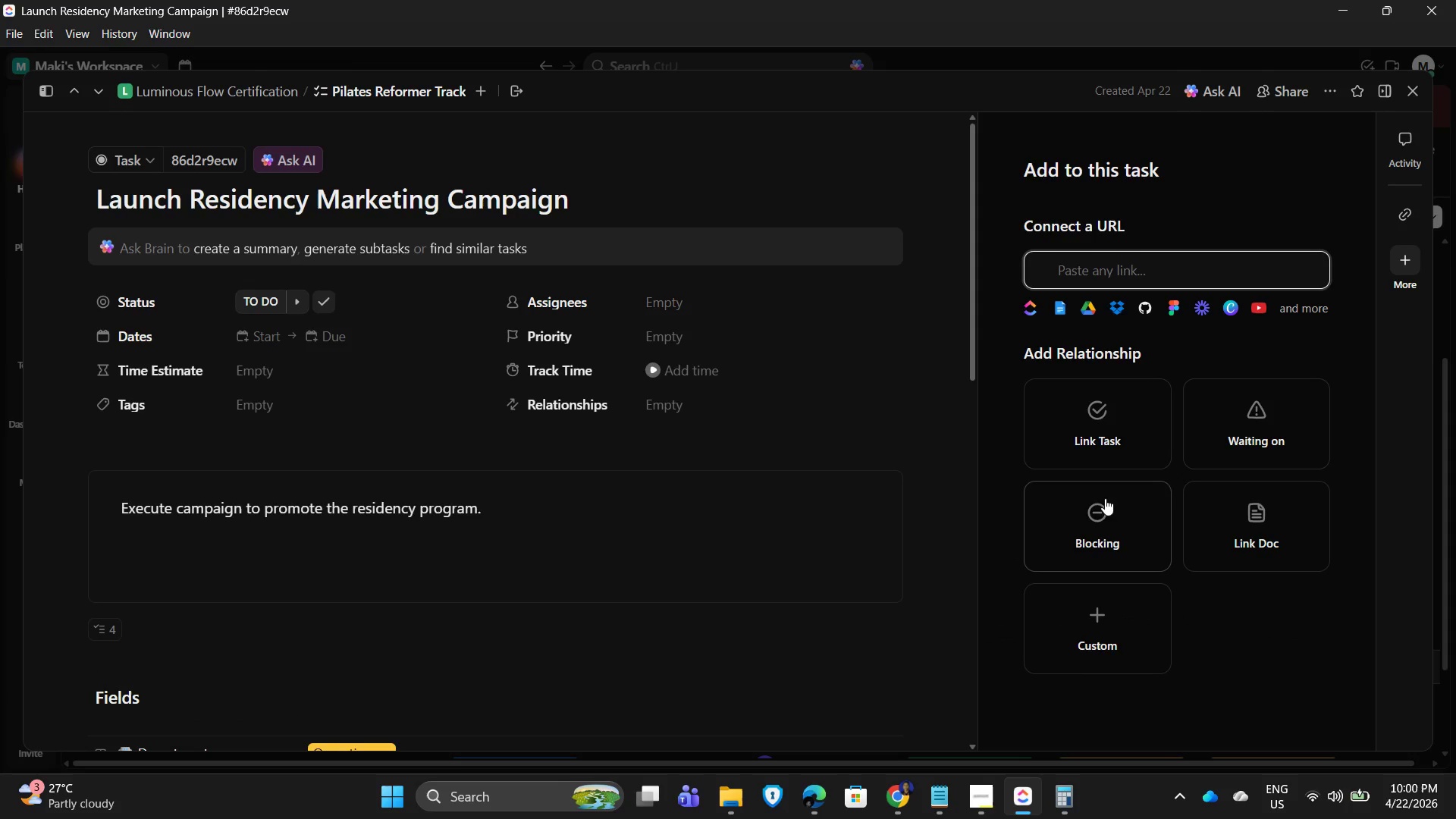 
left_click([1089, 516])
 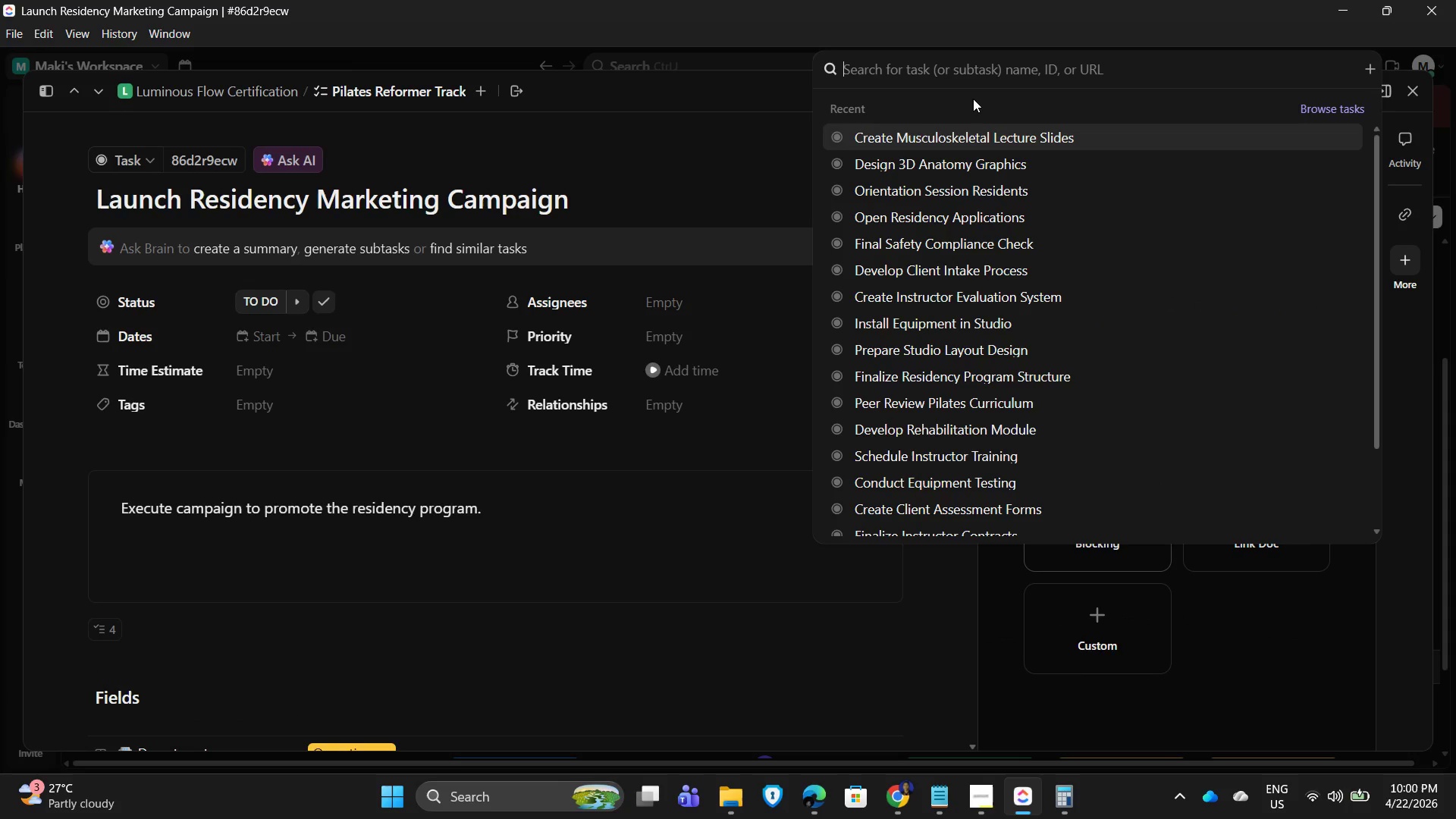 
type(ope)
 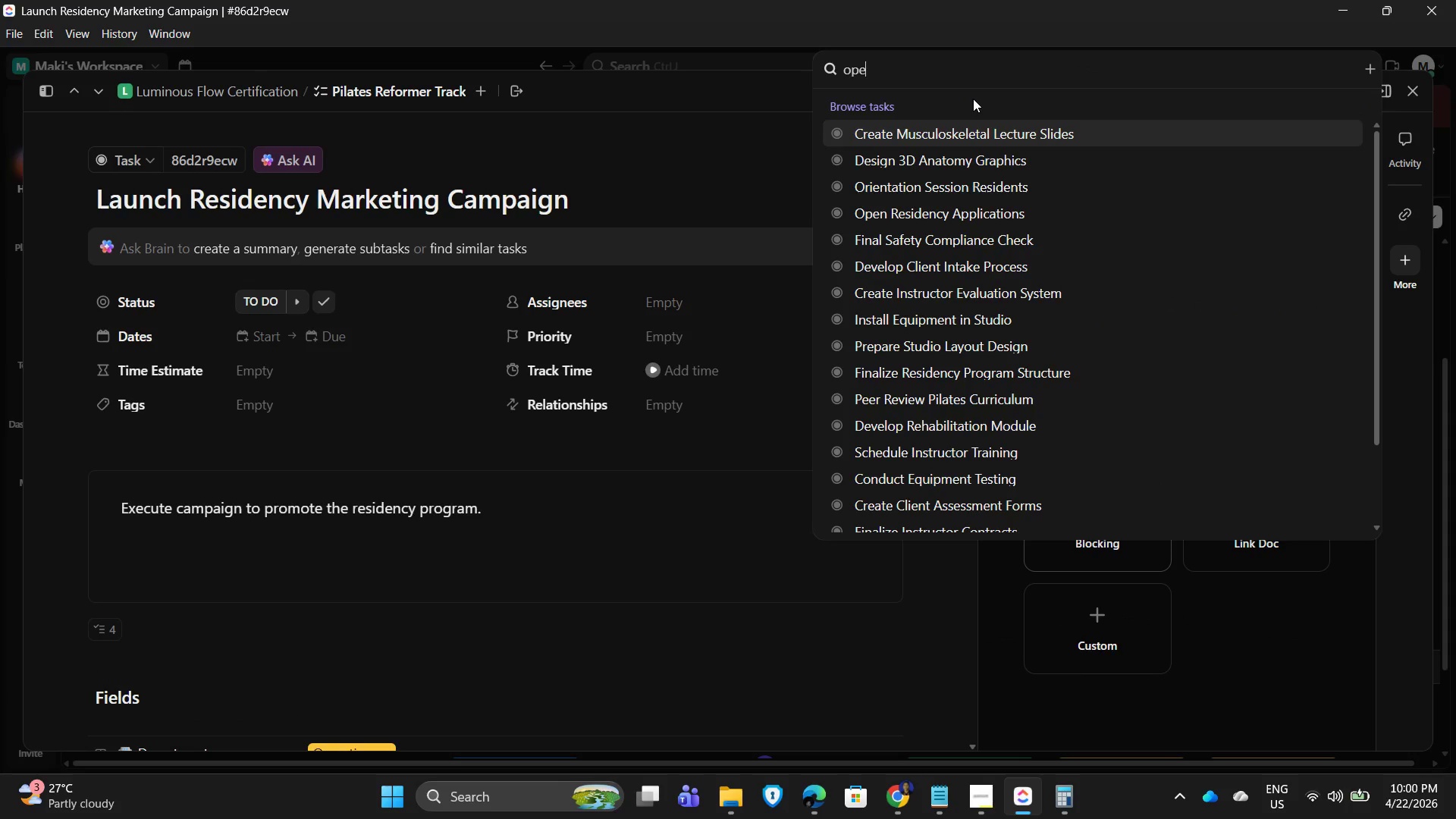 
key(N)
 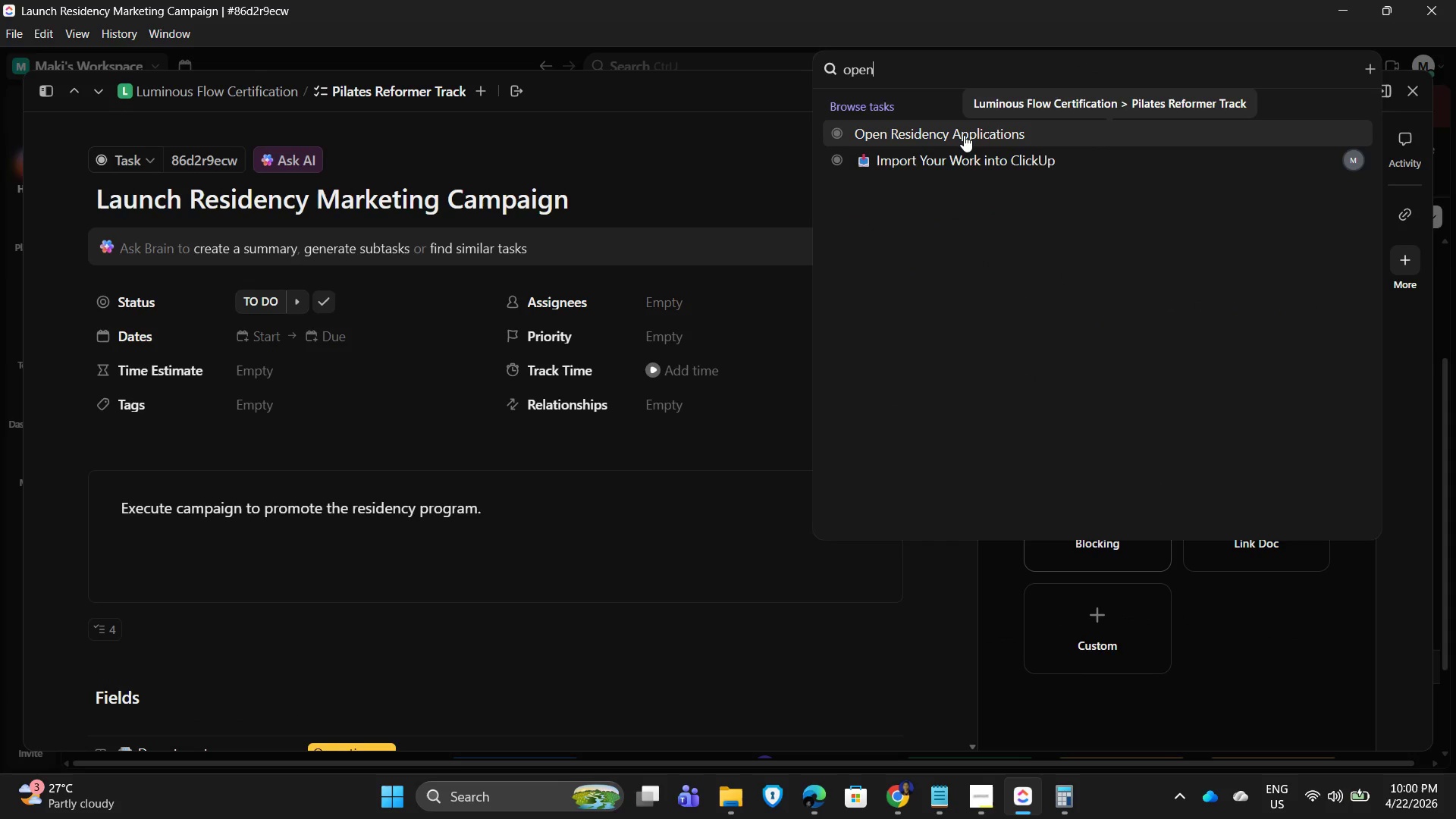 
left_click([965, 136])
 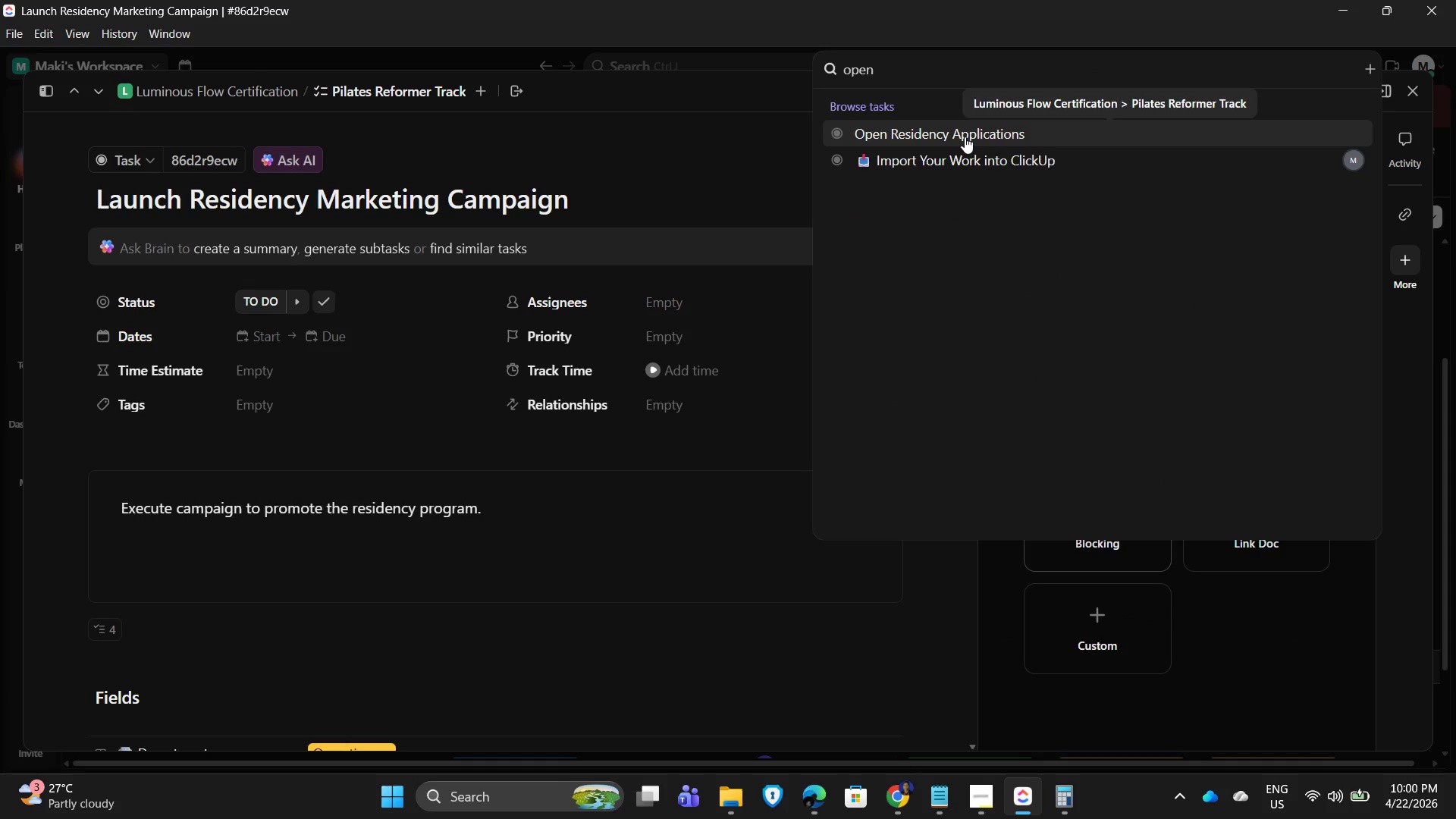 
mouse_move([1396, 102])
 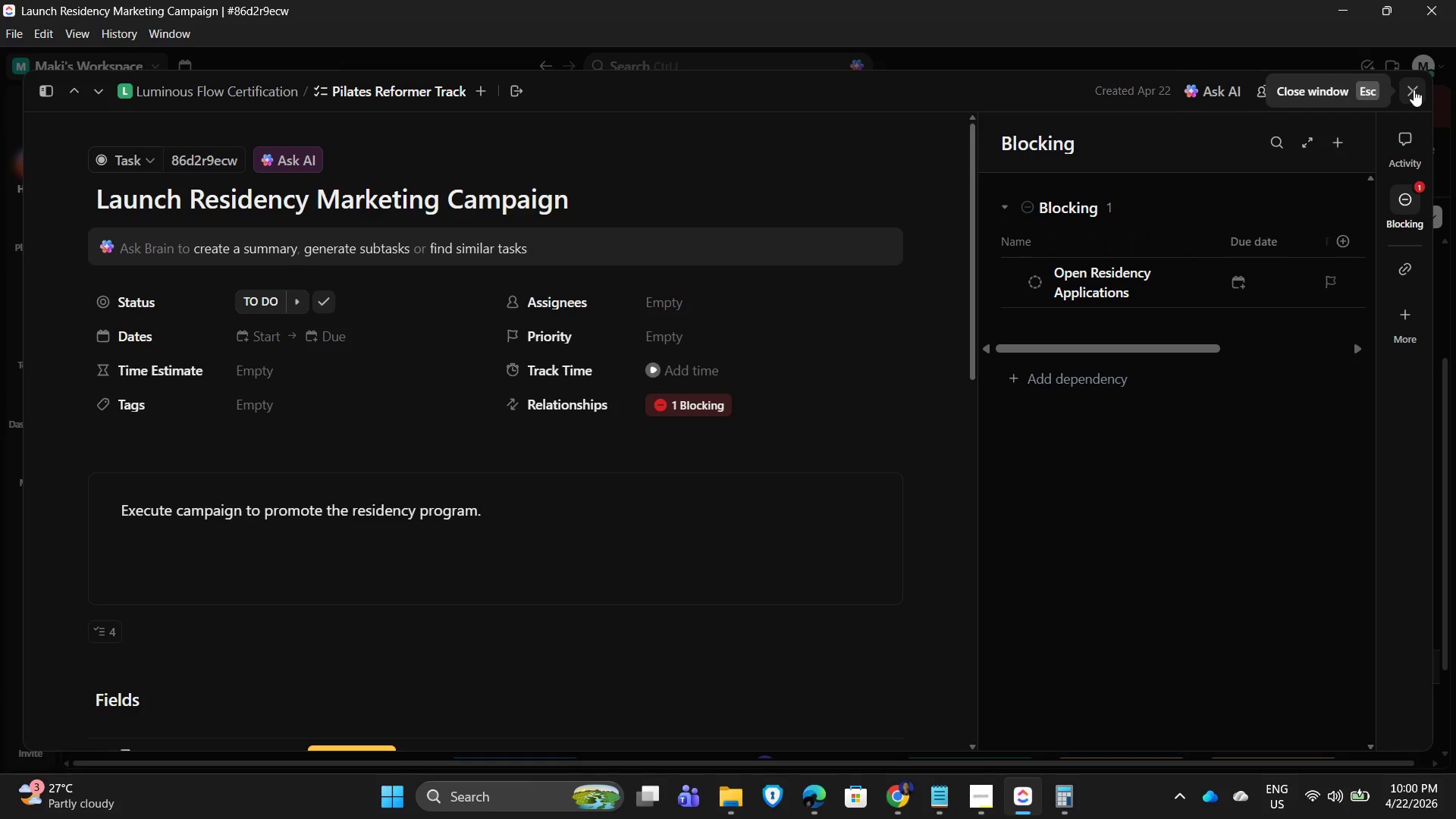 
left_click([1414, 89])
 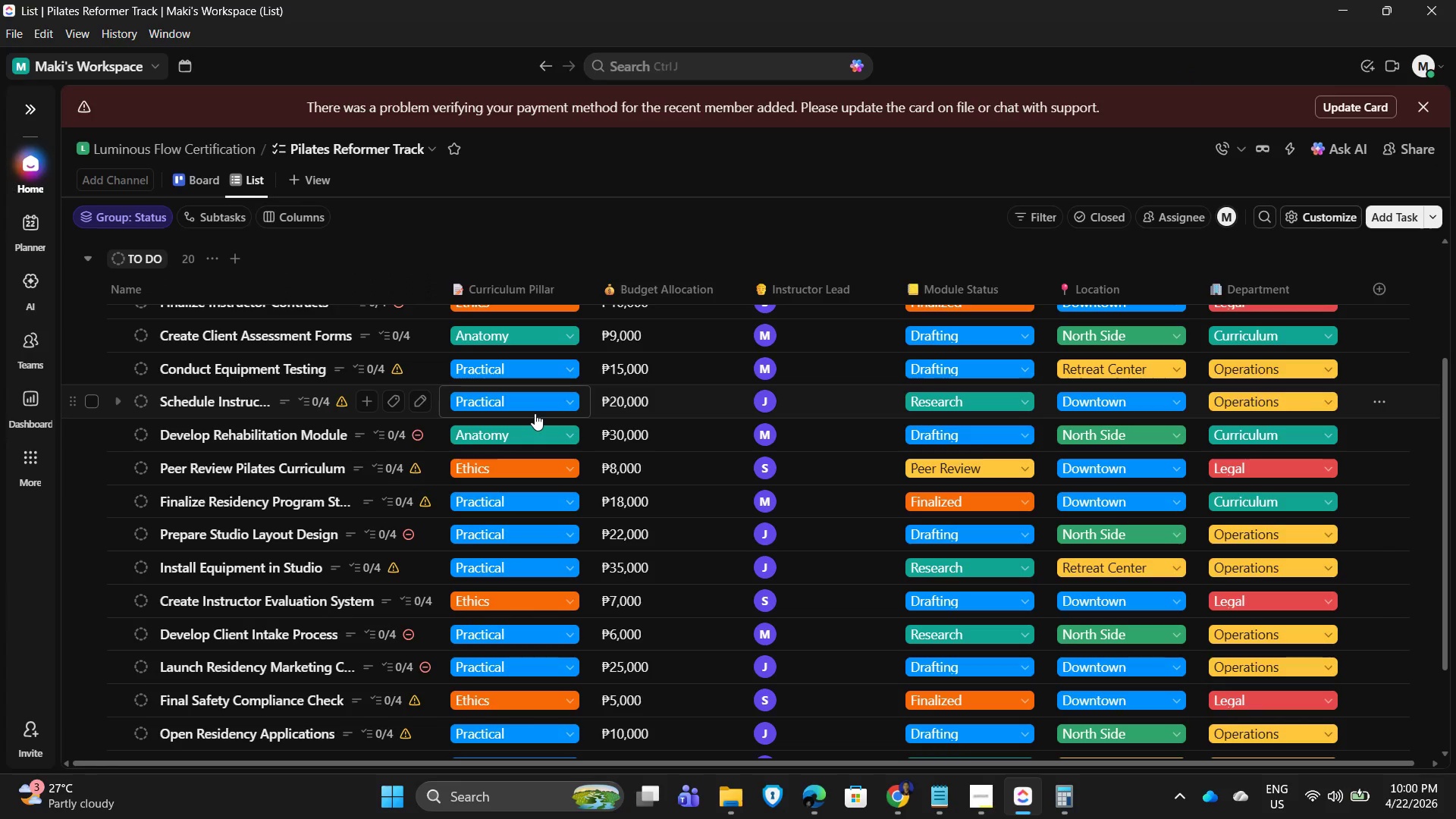 
wait(6.06)
 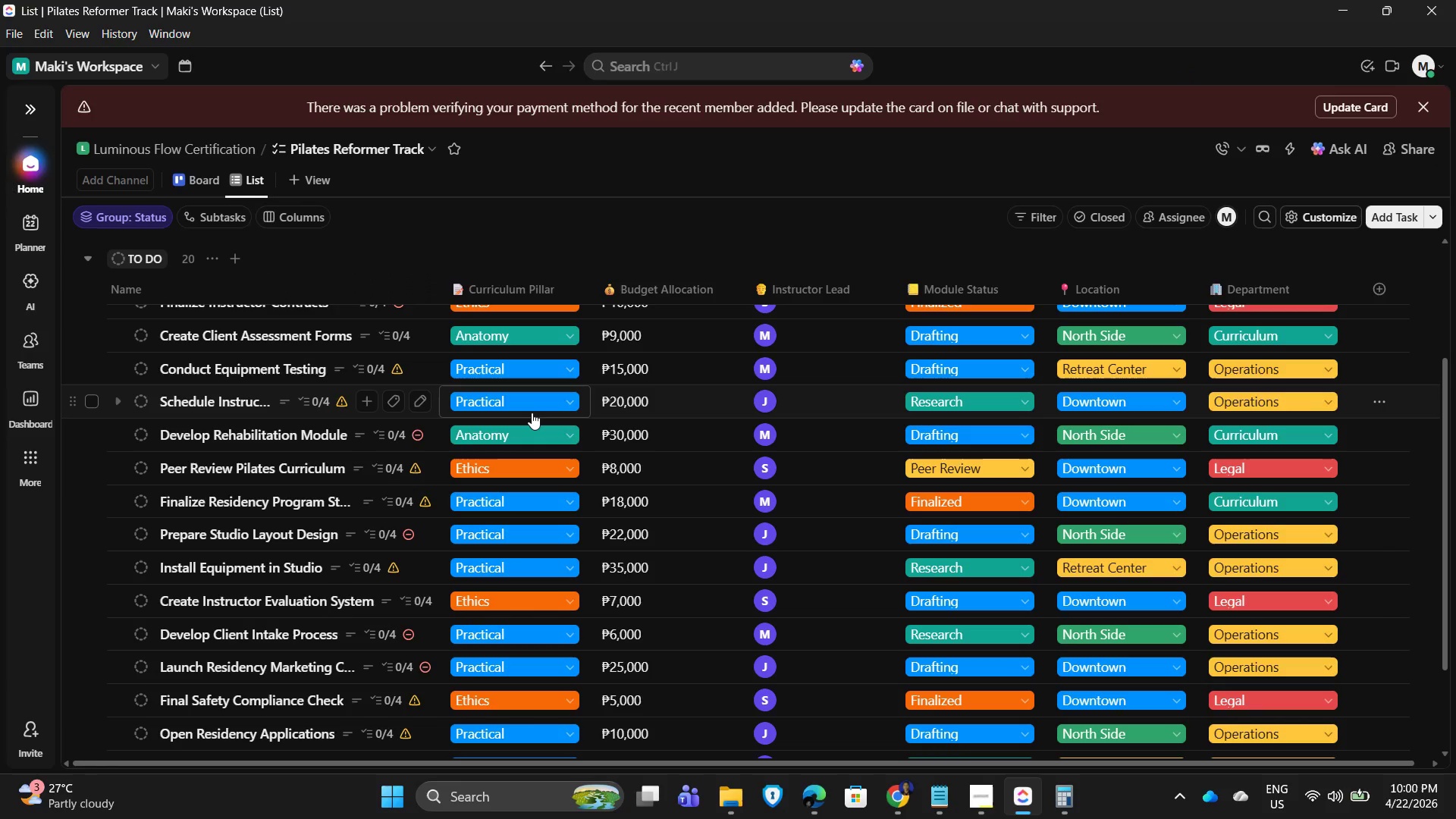 
scroll: coordinate [455, 337], scroll_direction: up, amount: 9.0
 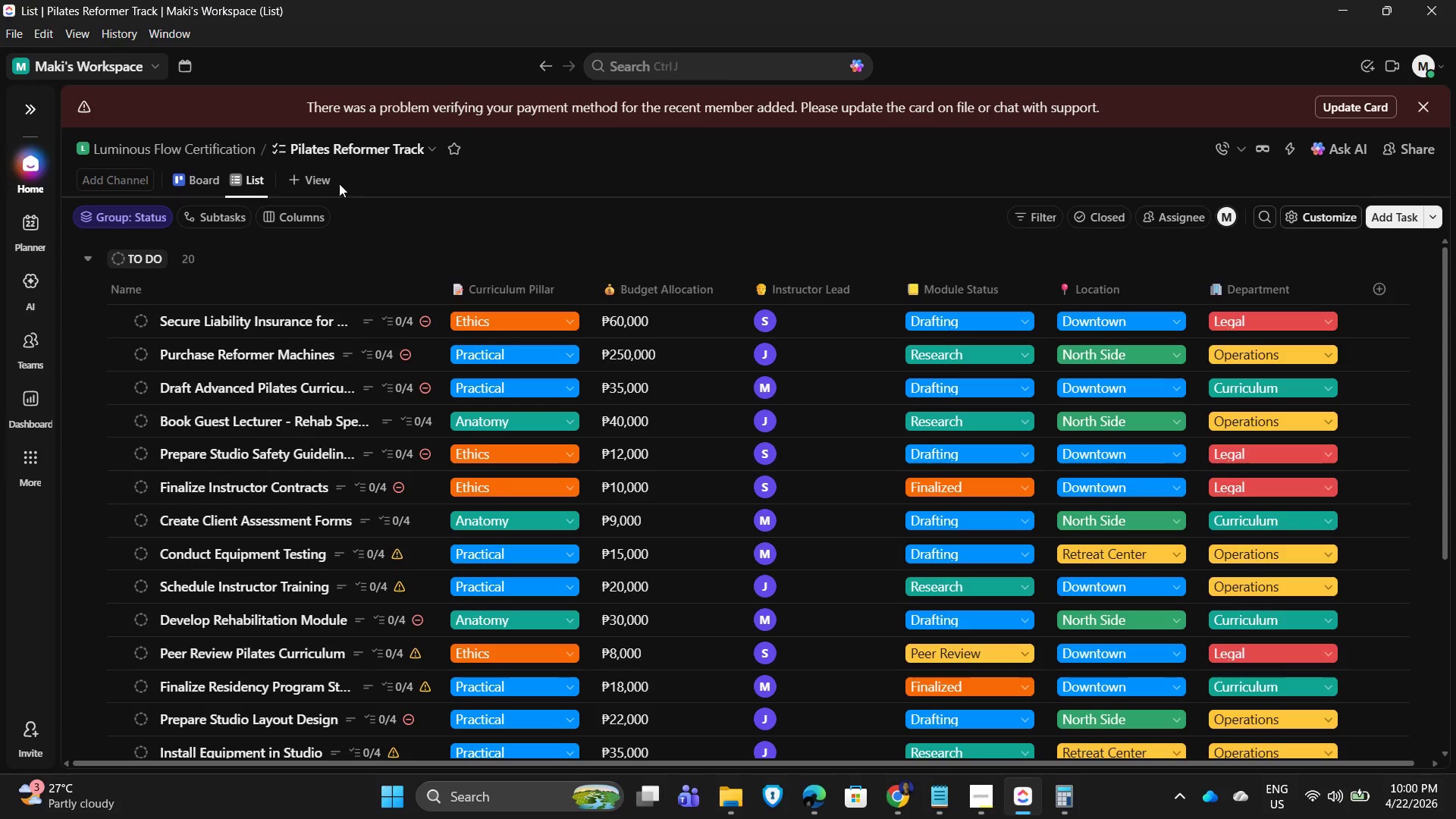 
left_click([327, 180])
 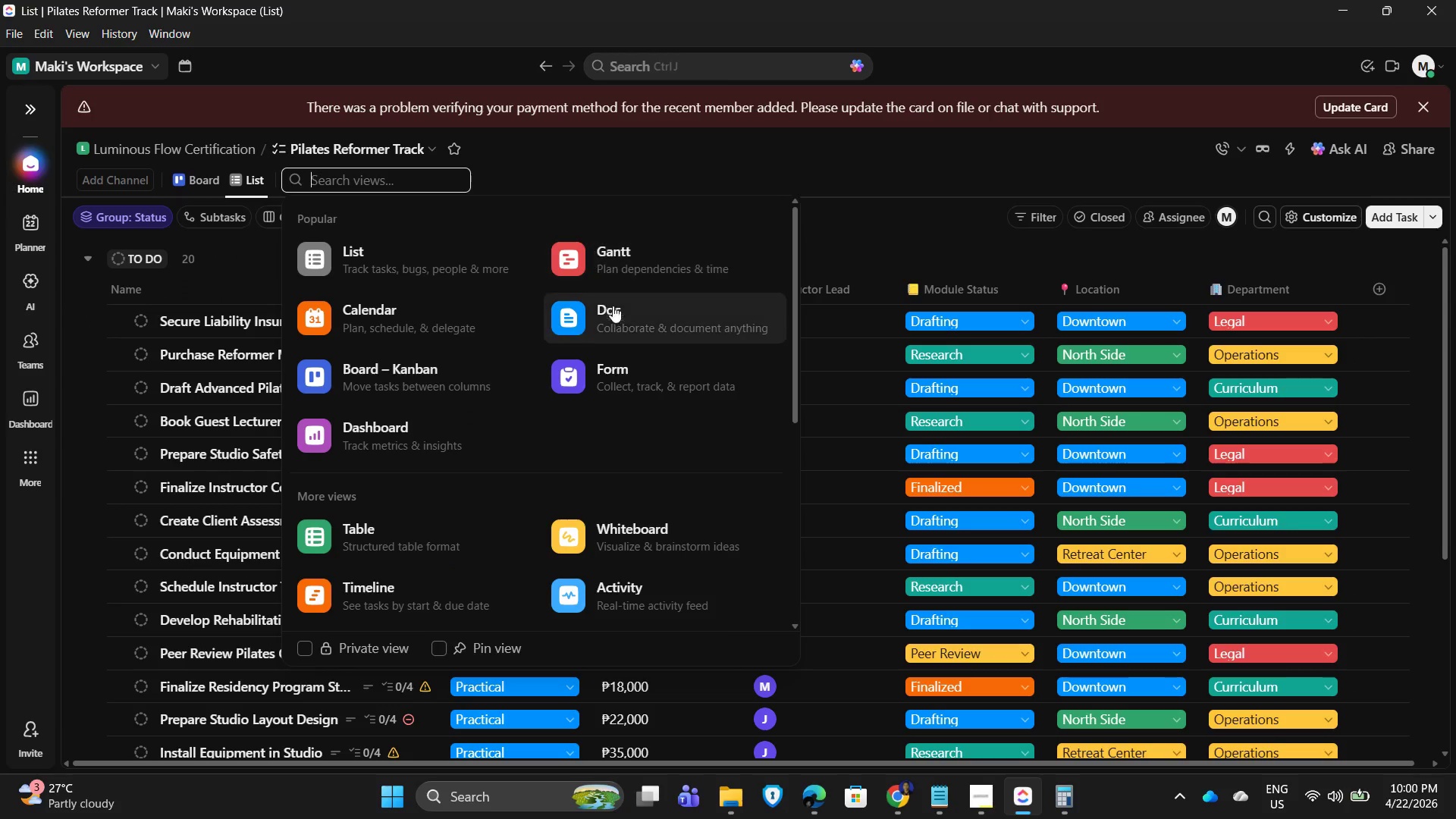 
left_click([643, 256])
 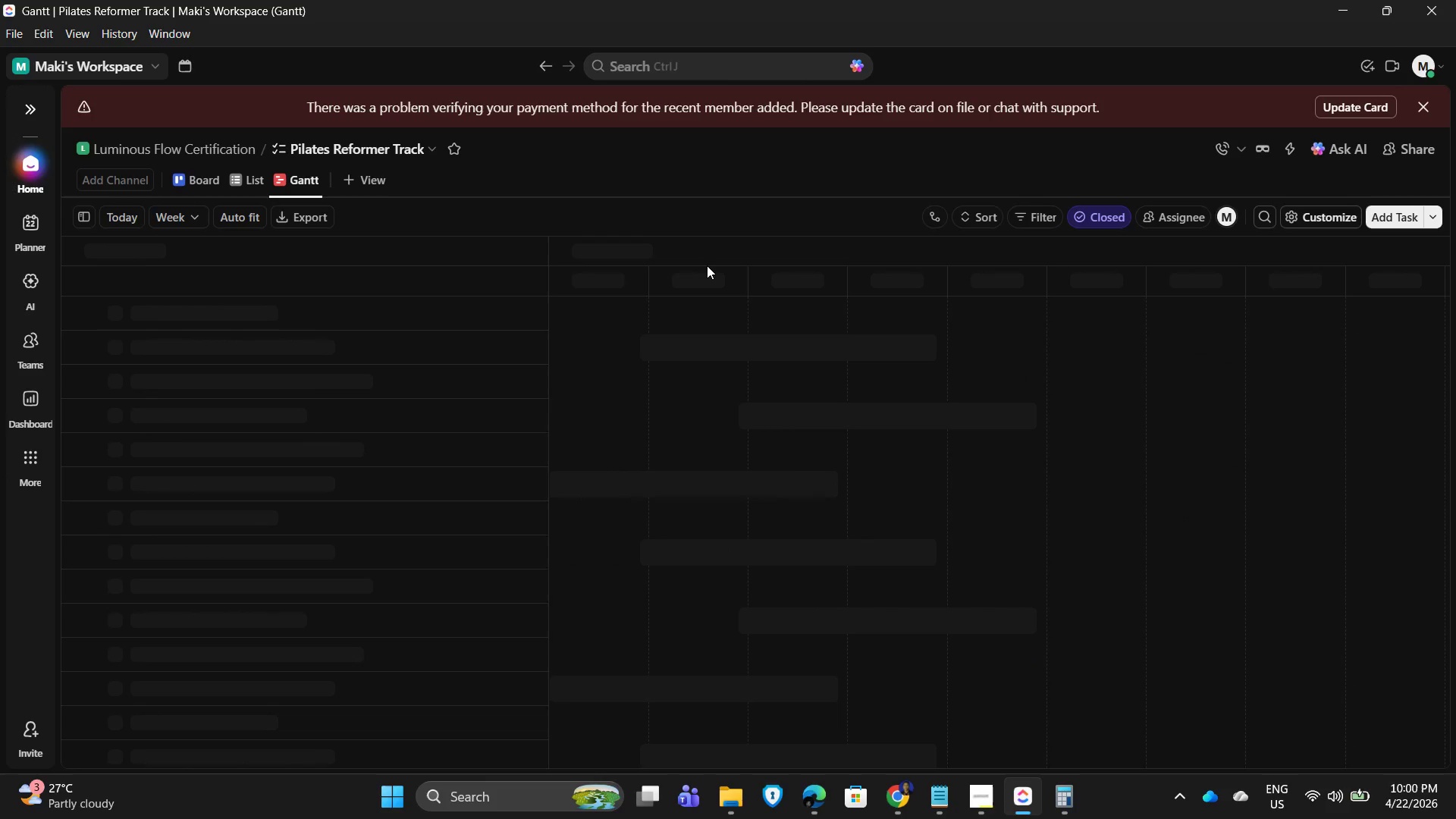 
scroll: coordinate [707, 265], scroll_direction: up, amount: 1.0
 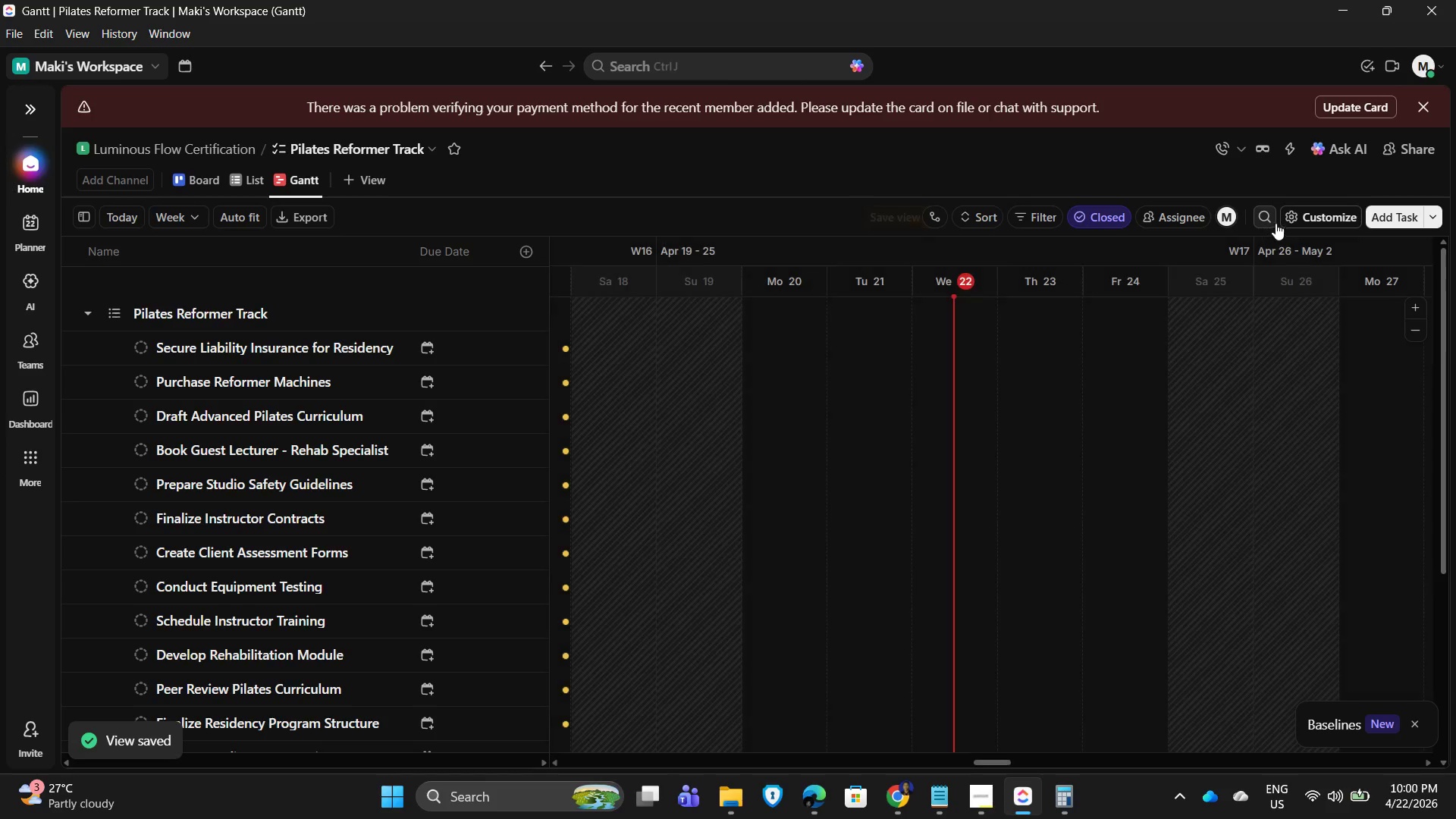 
left_click([1312, 217])
 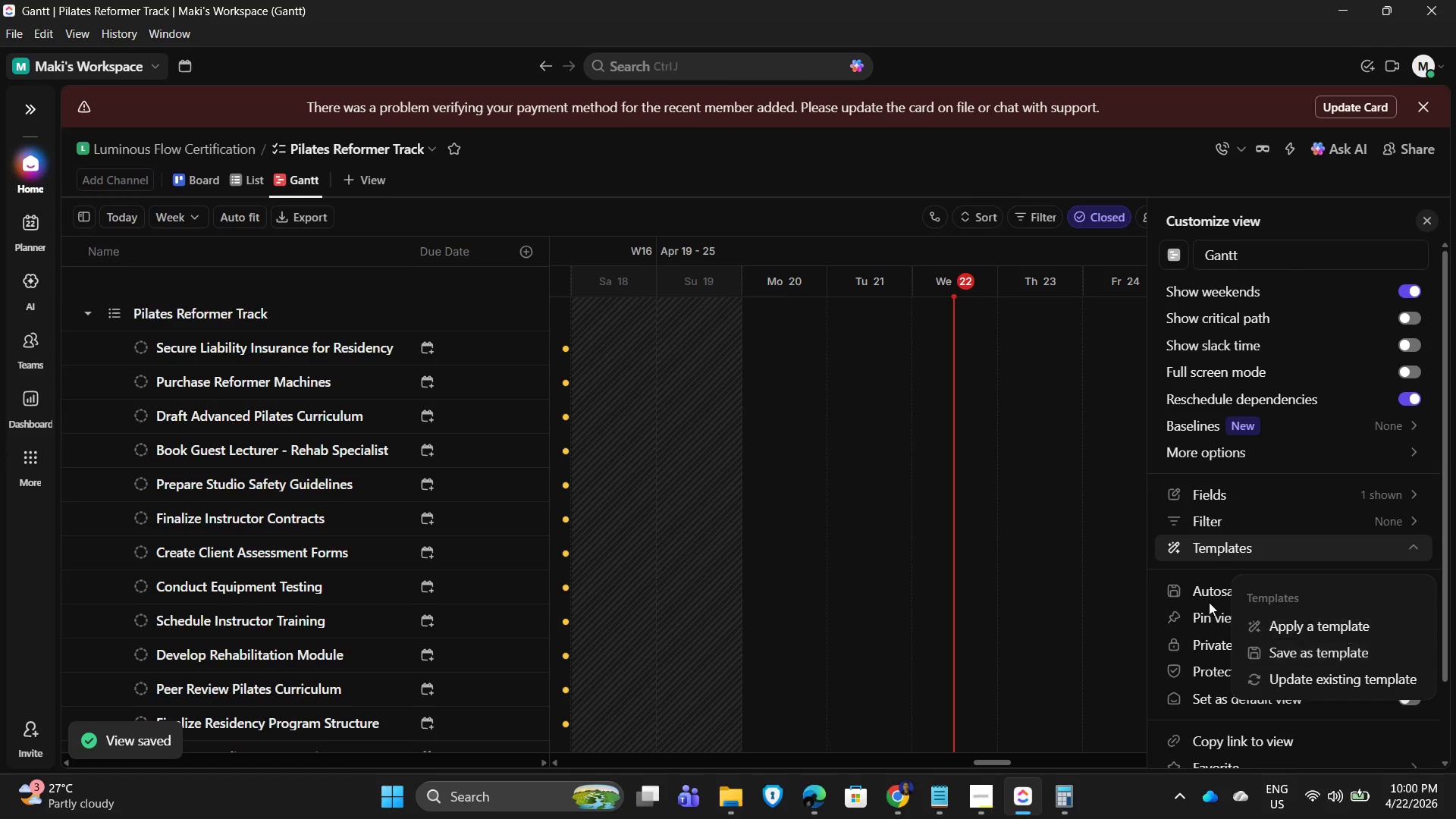 
left_click([1194, 593])
 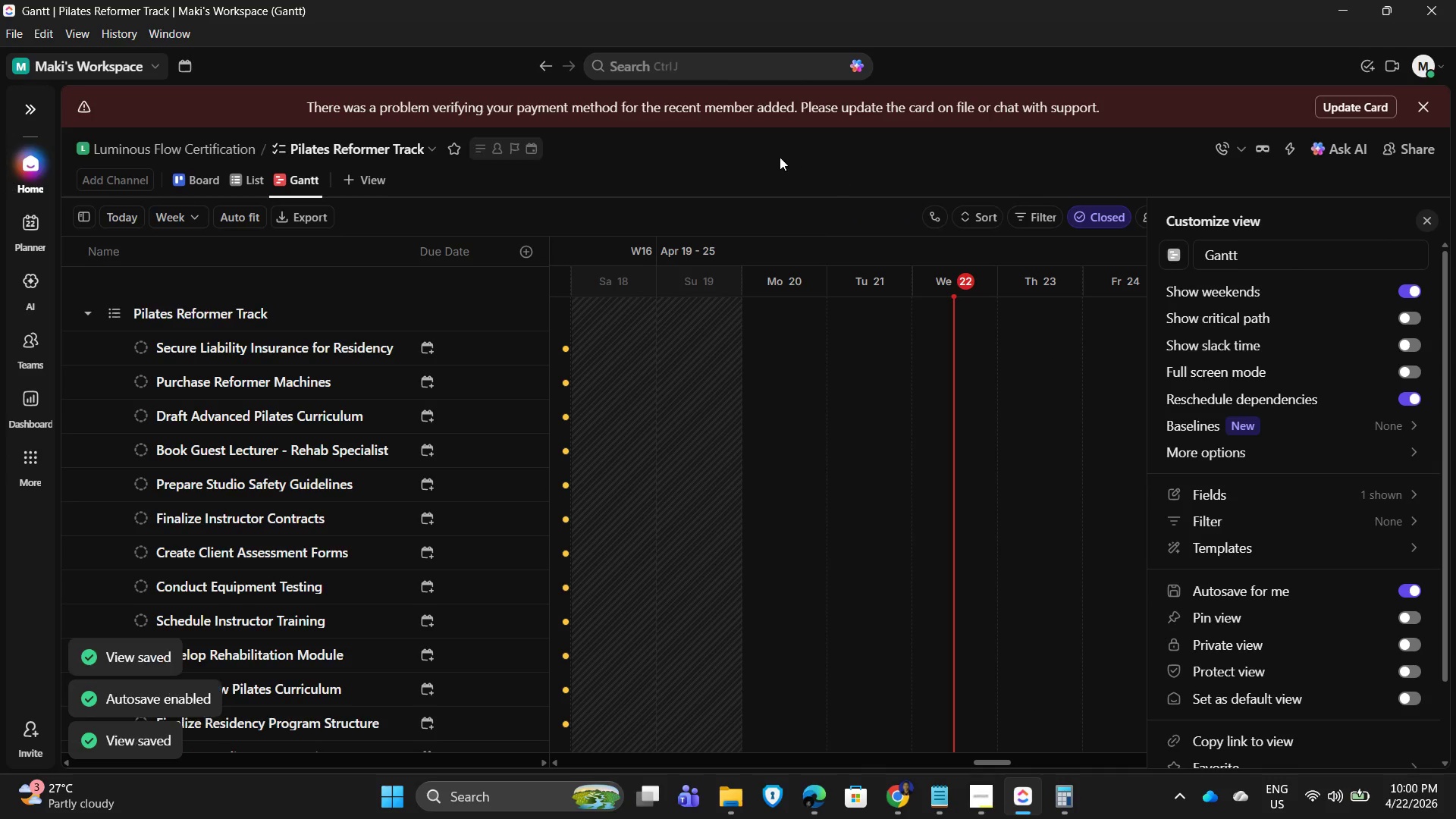 
left_click([771, 156])
 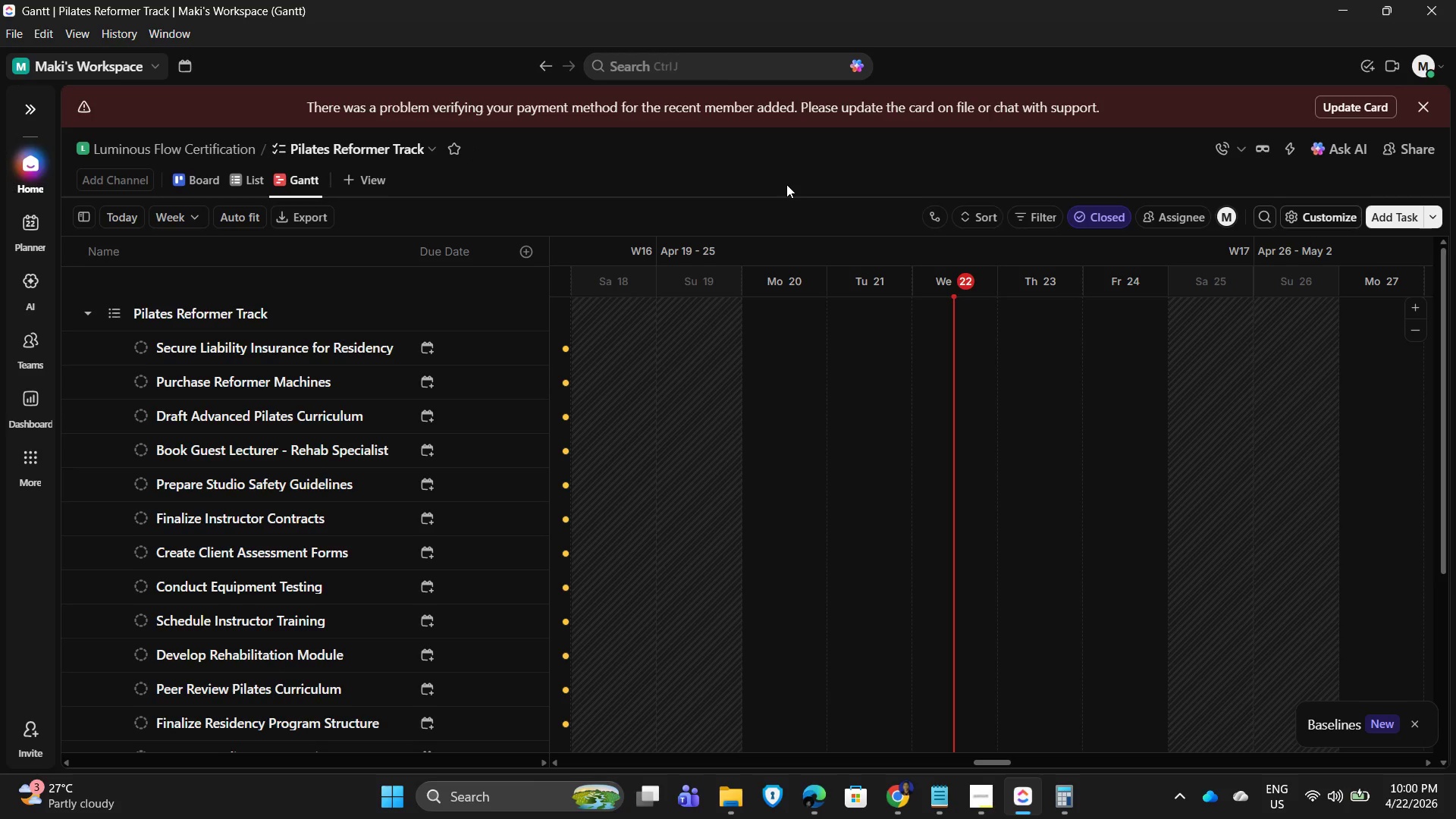 
wait(15.12)
 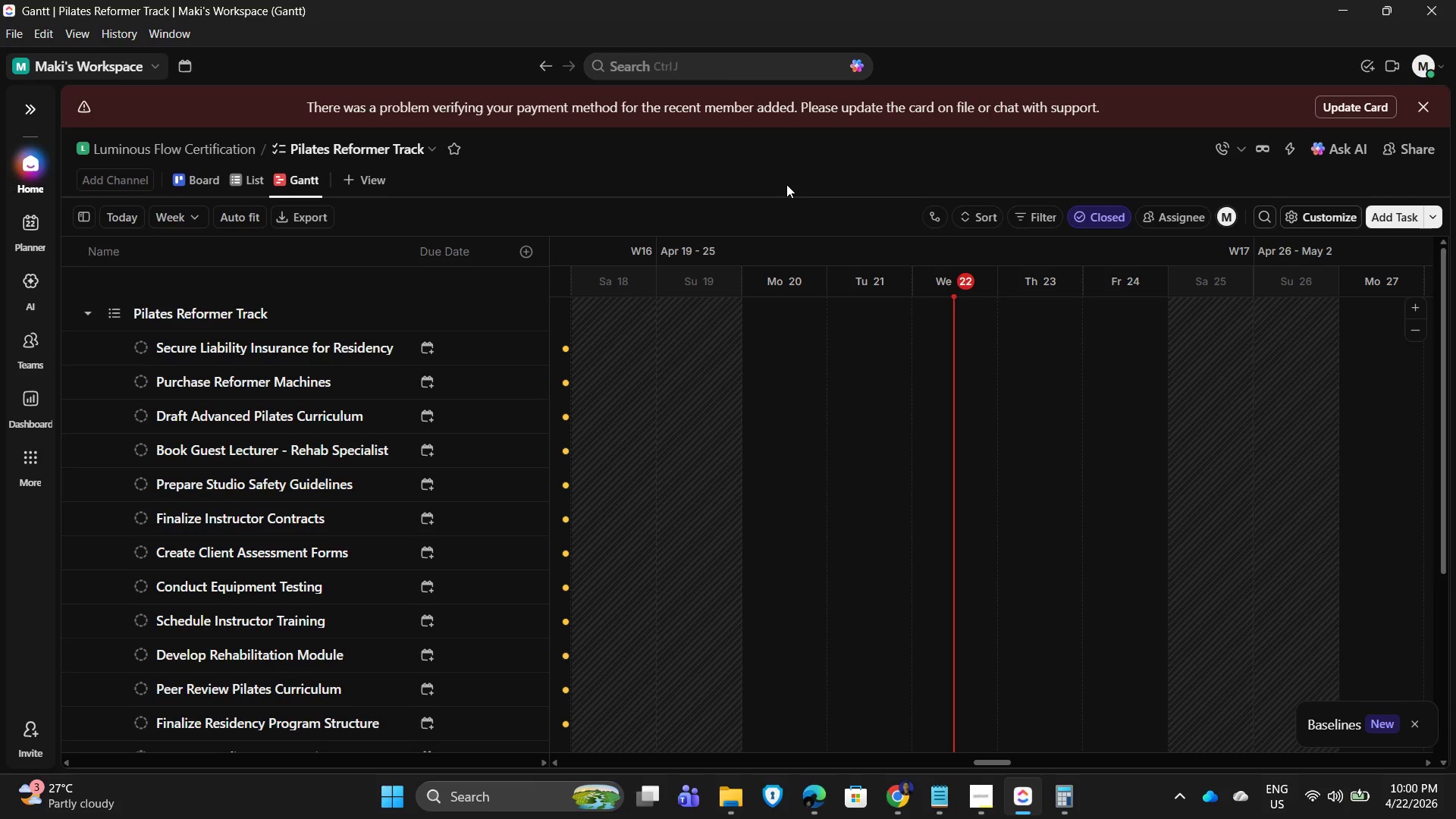 
scroll: coordinate [892, 278], scroll_direction: up, amount: 2.0
 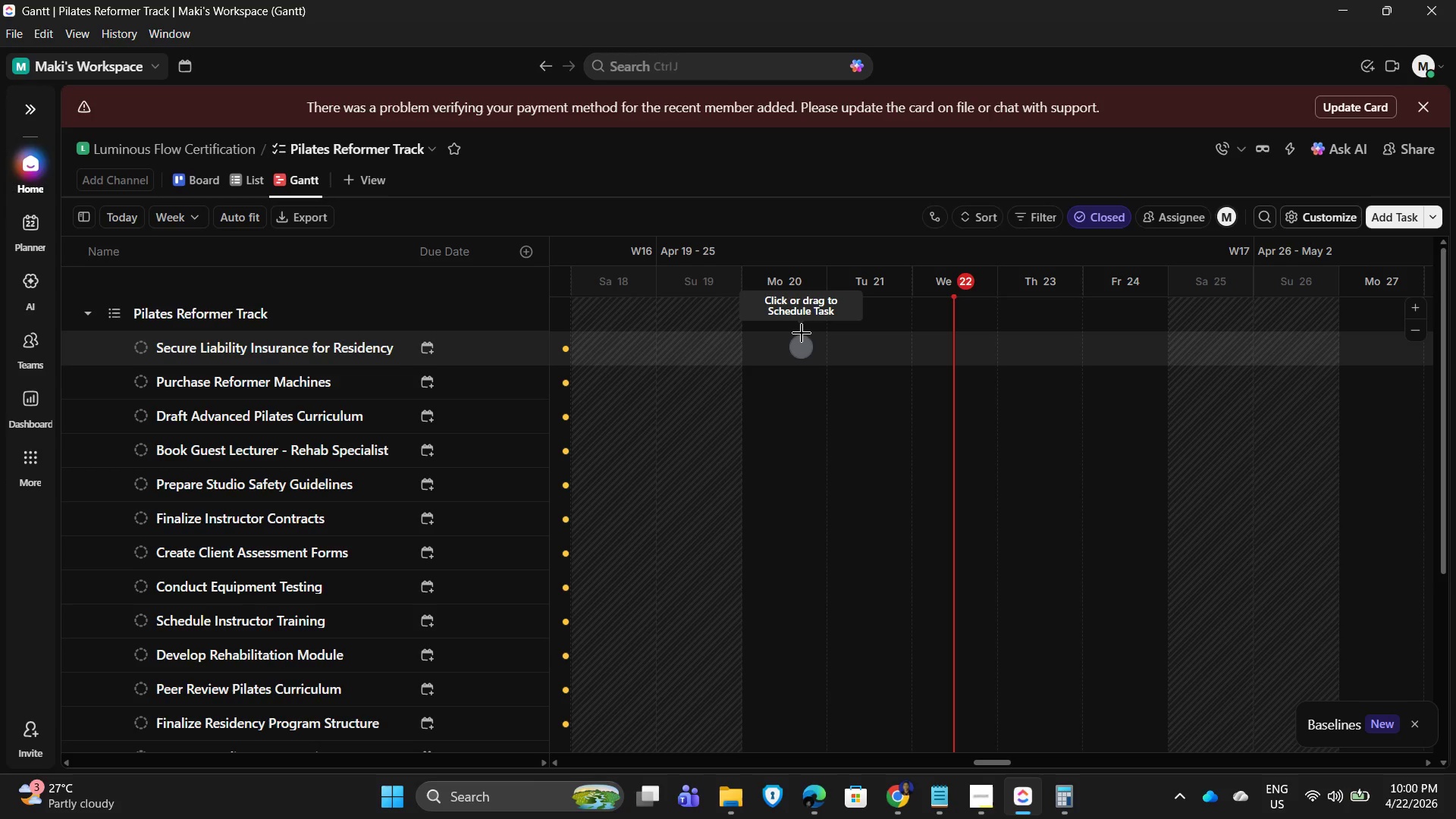 
wait(6.27)
 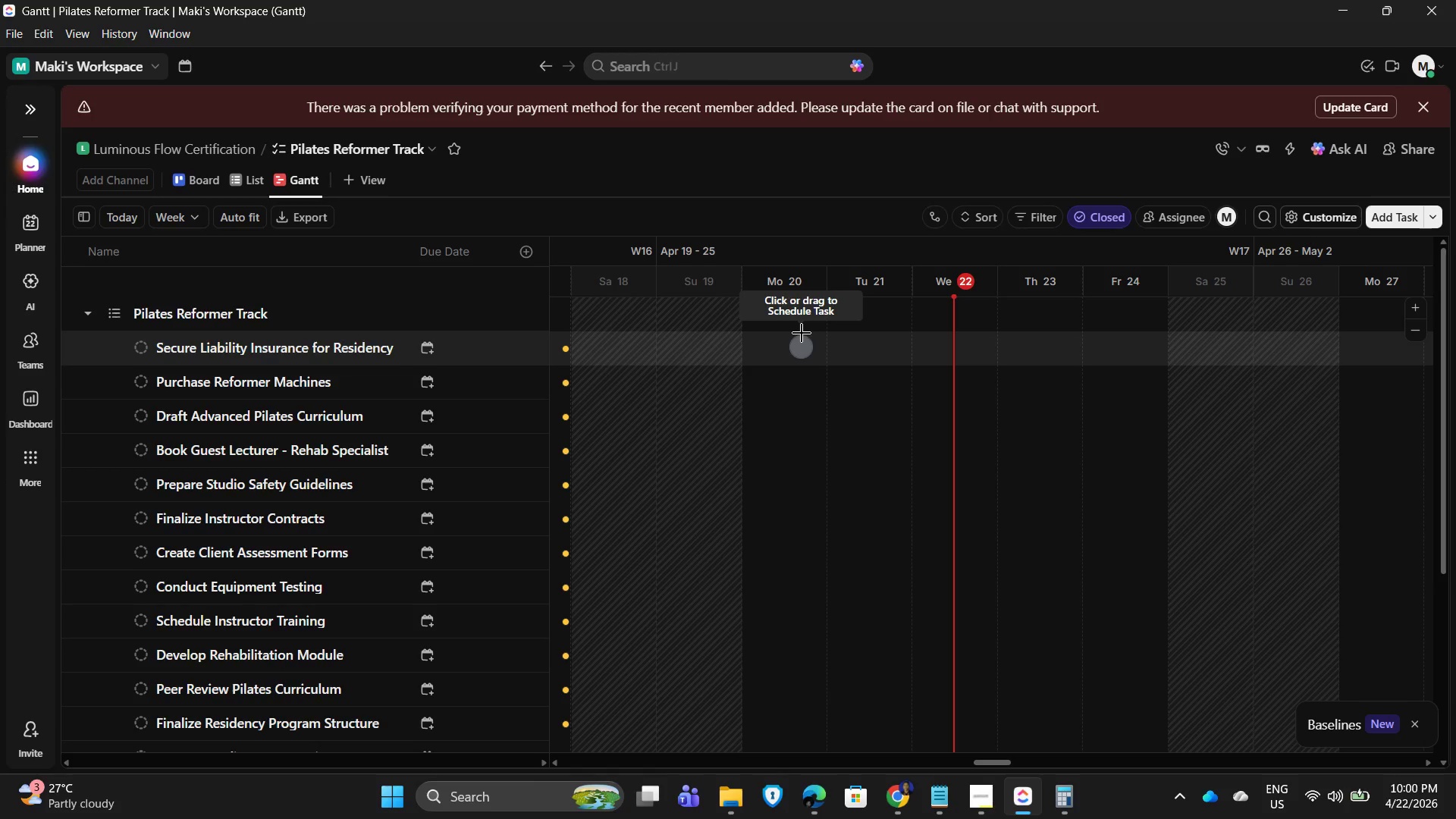 
left_click([1326, 210])
 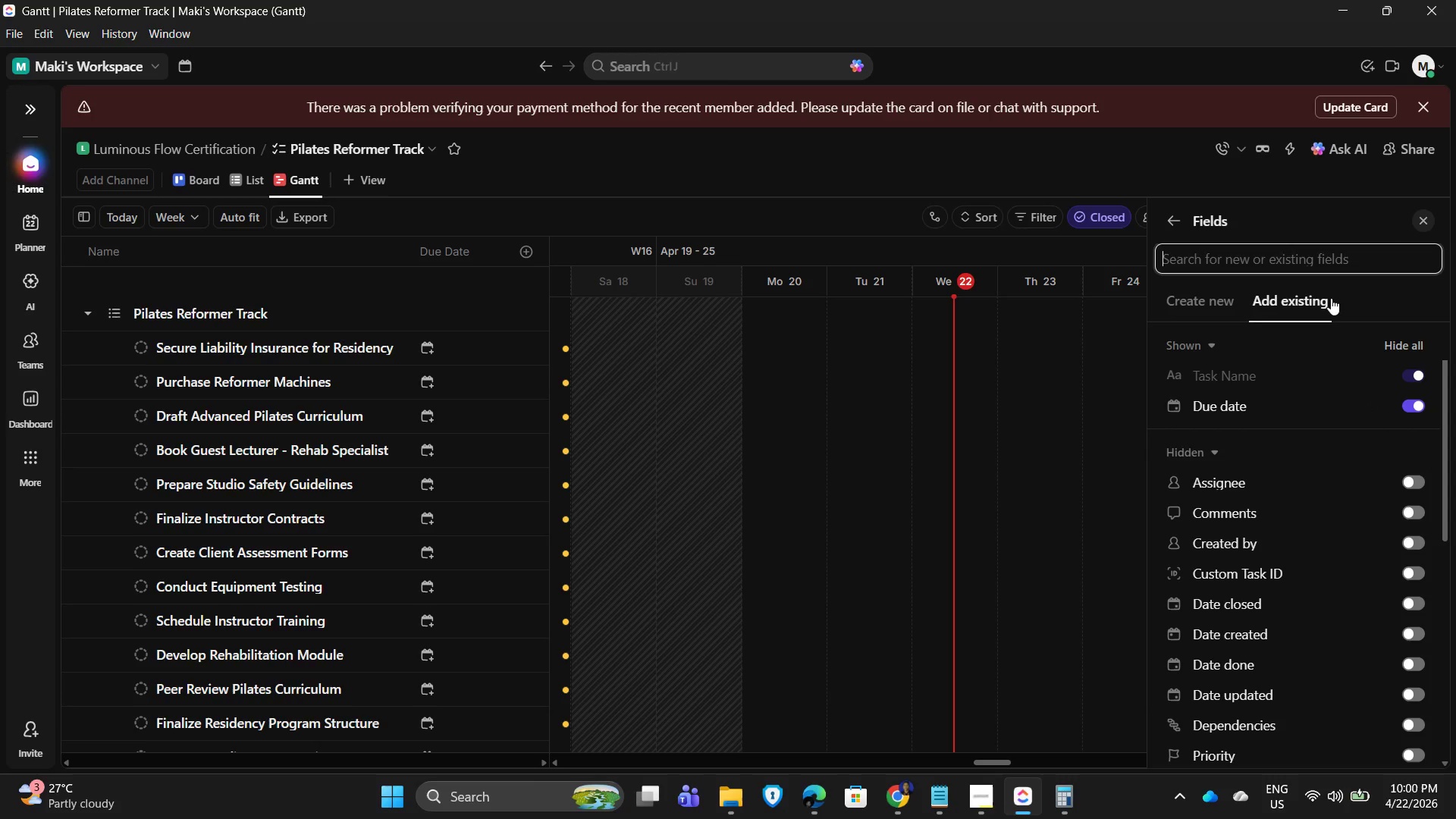 
wait(7.56)
 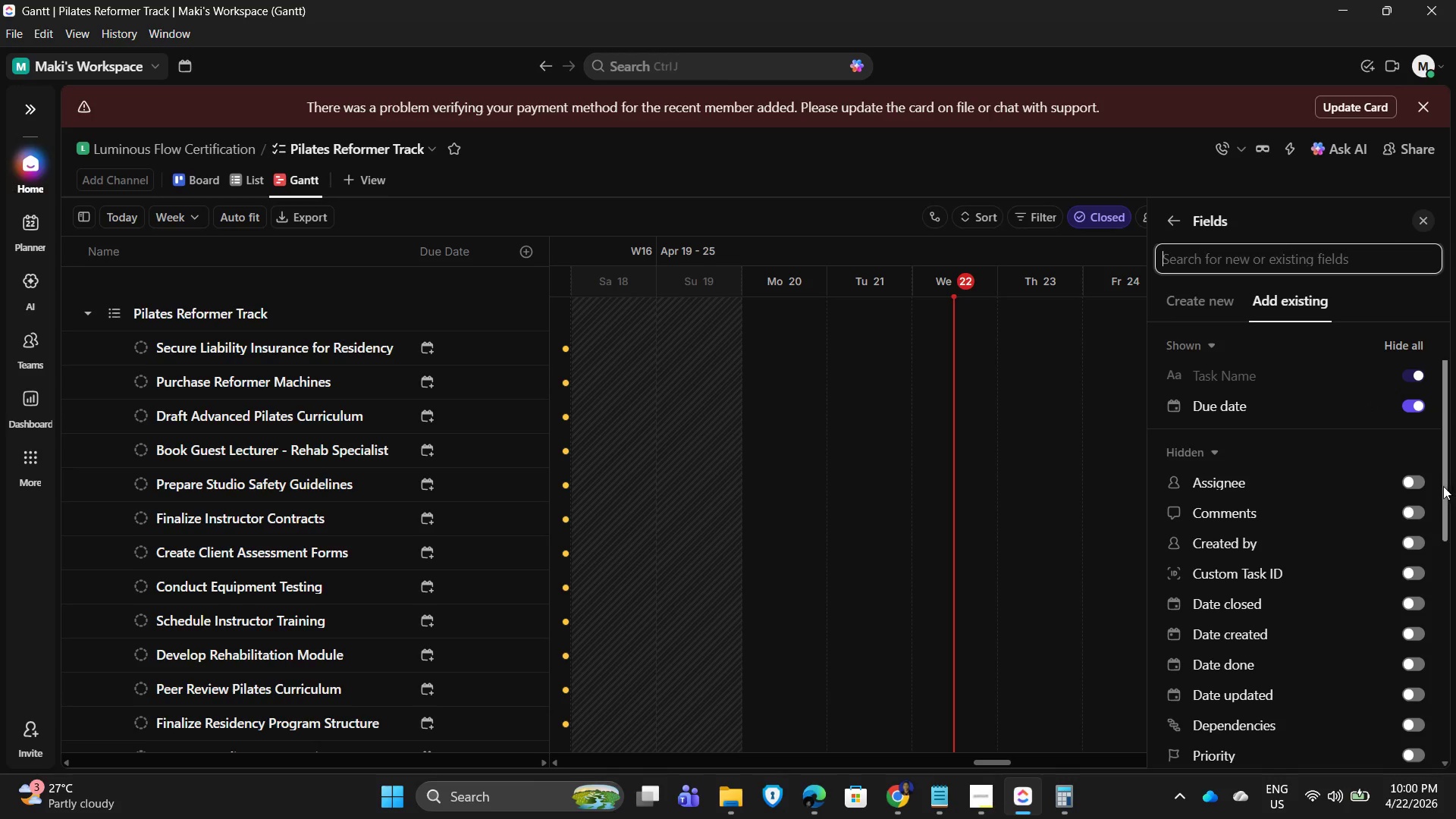 
left_click([1173, 217])
 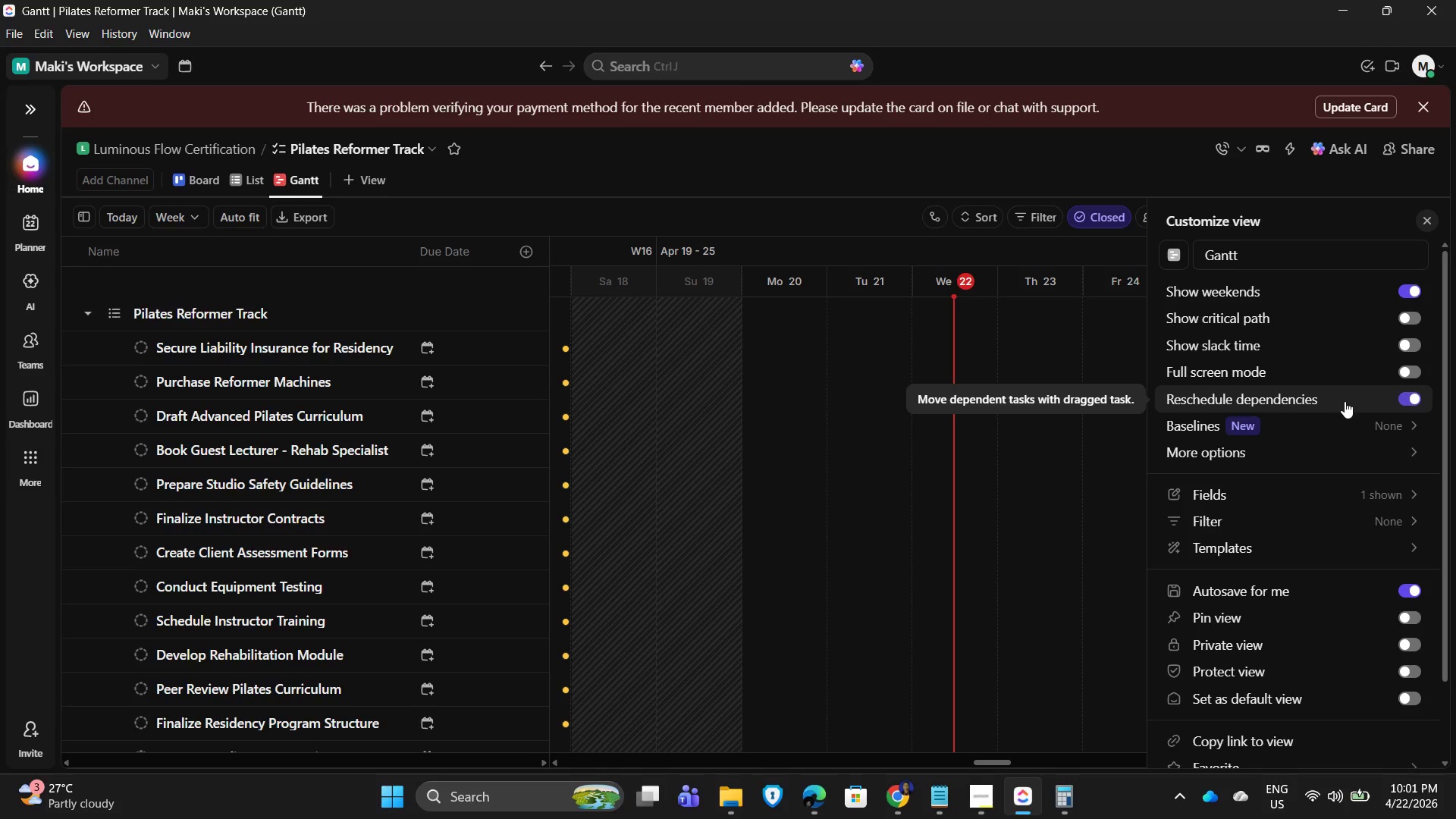 
wait(7.95)
 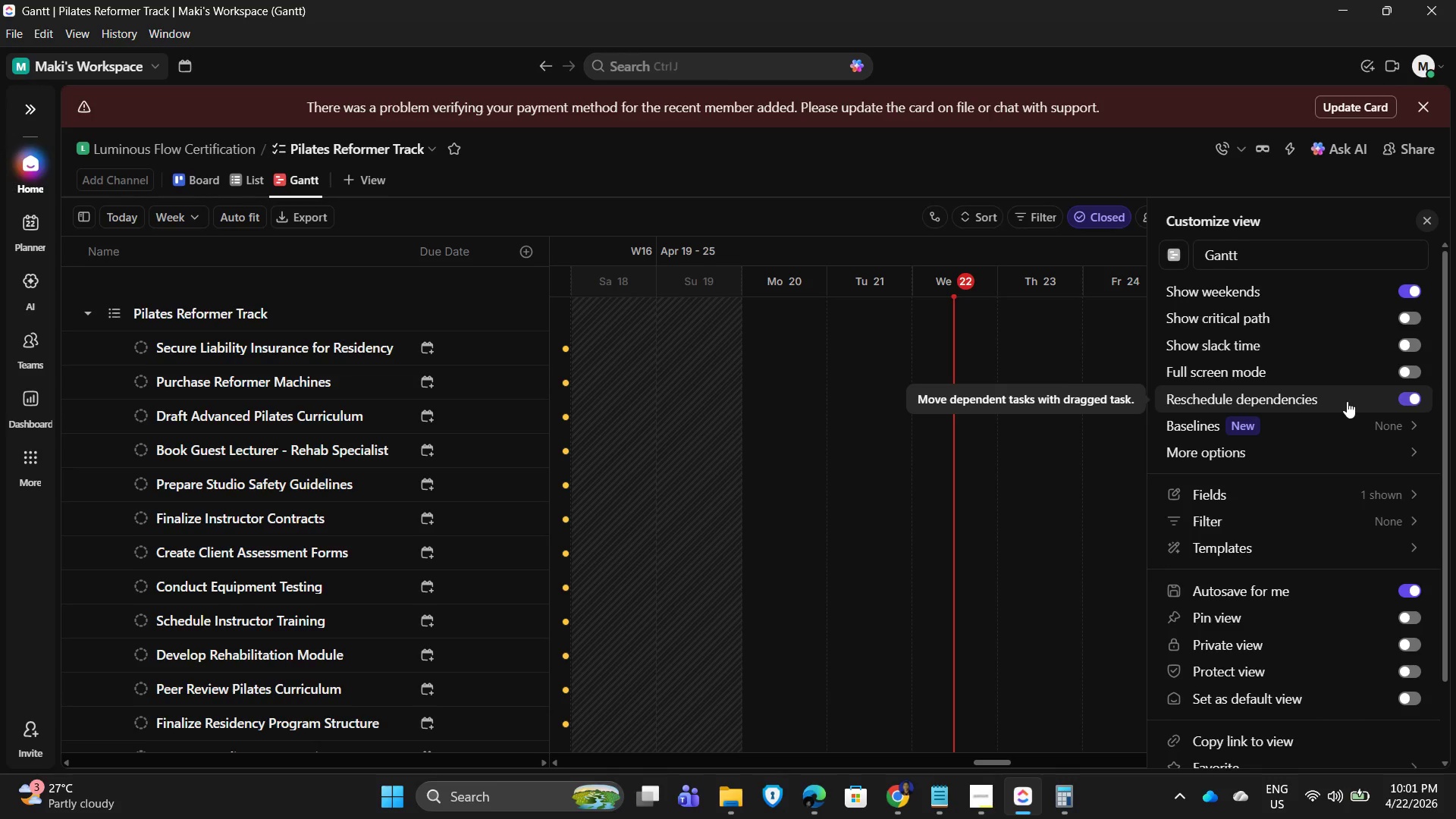 
left_click([1352, 451])
 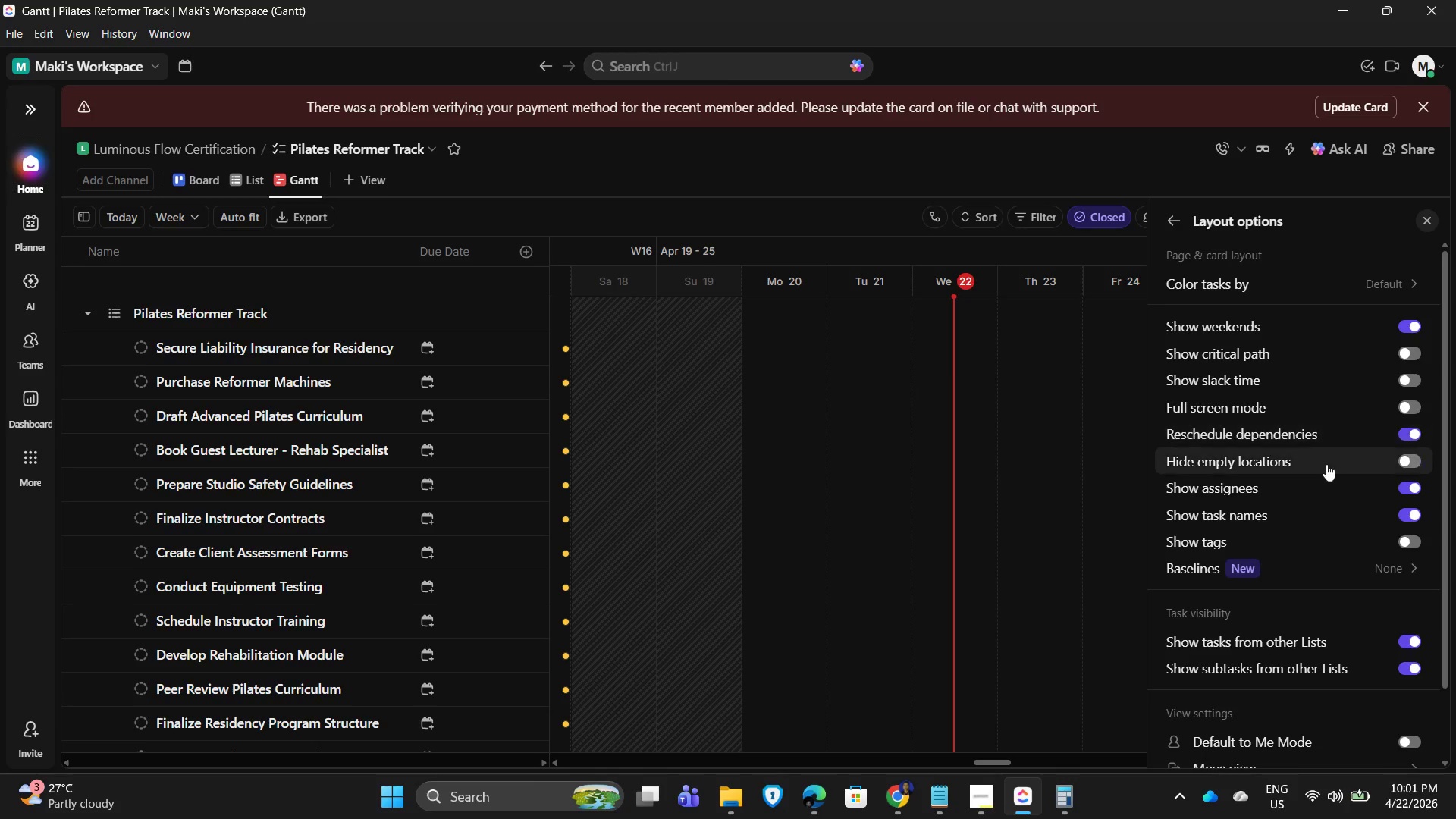 
scroll: coordinate [1307, 519], scroll_direction: down, amount: 1.0
 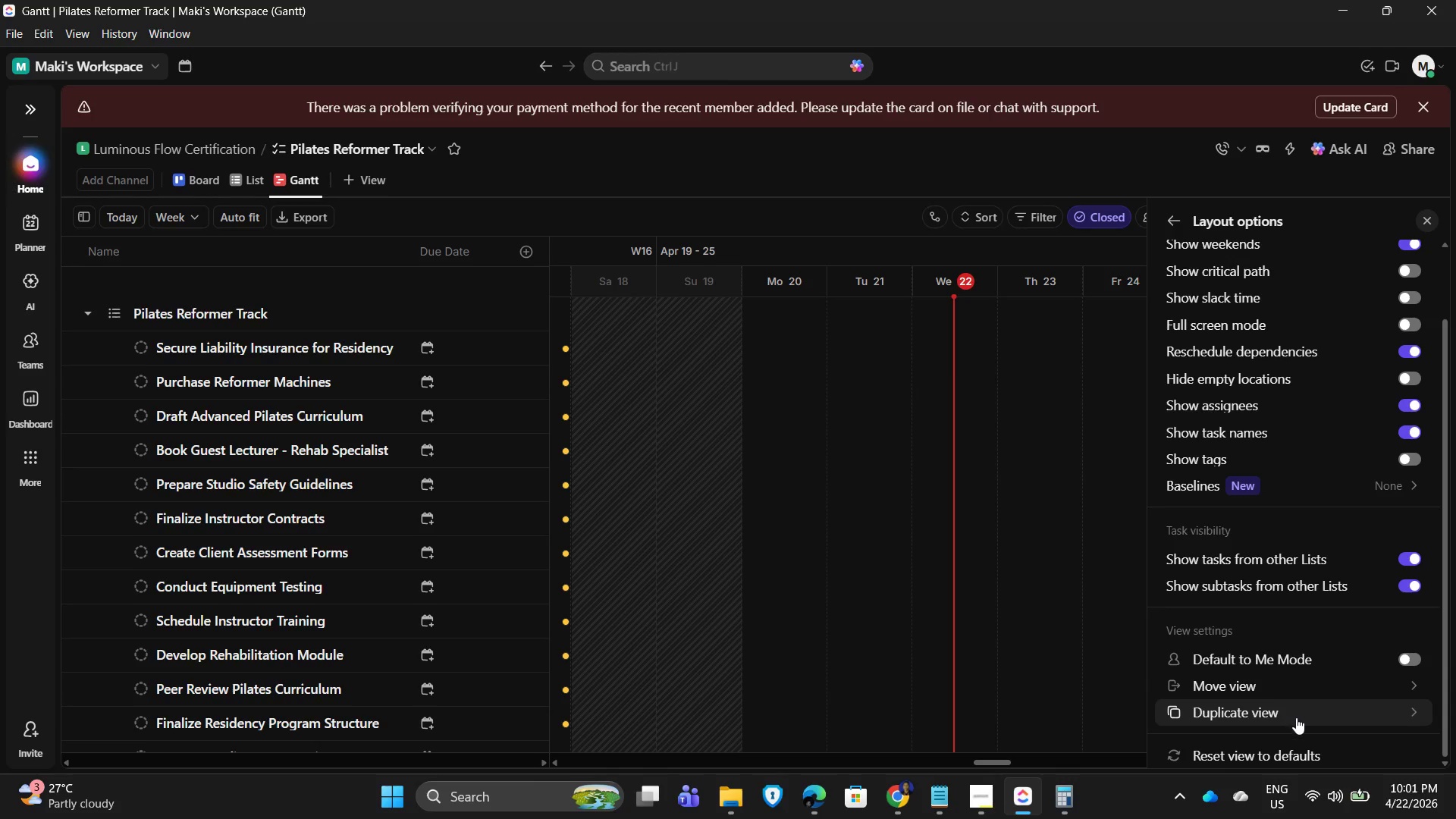 
scroll: coordinate [1295, 573], scroll_direction: up, amount: 1.0
 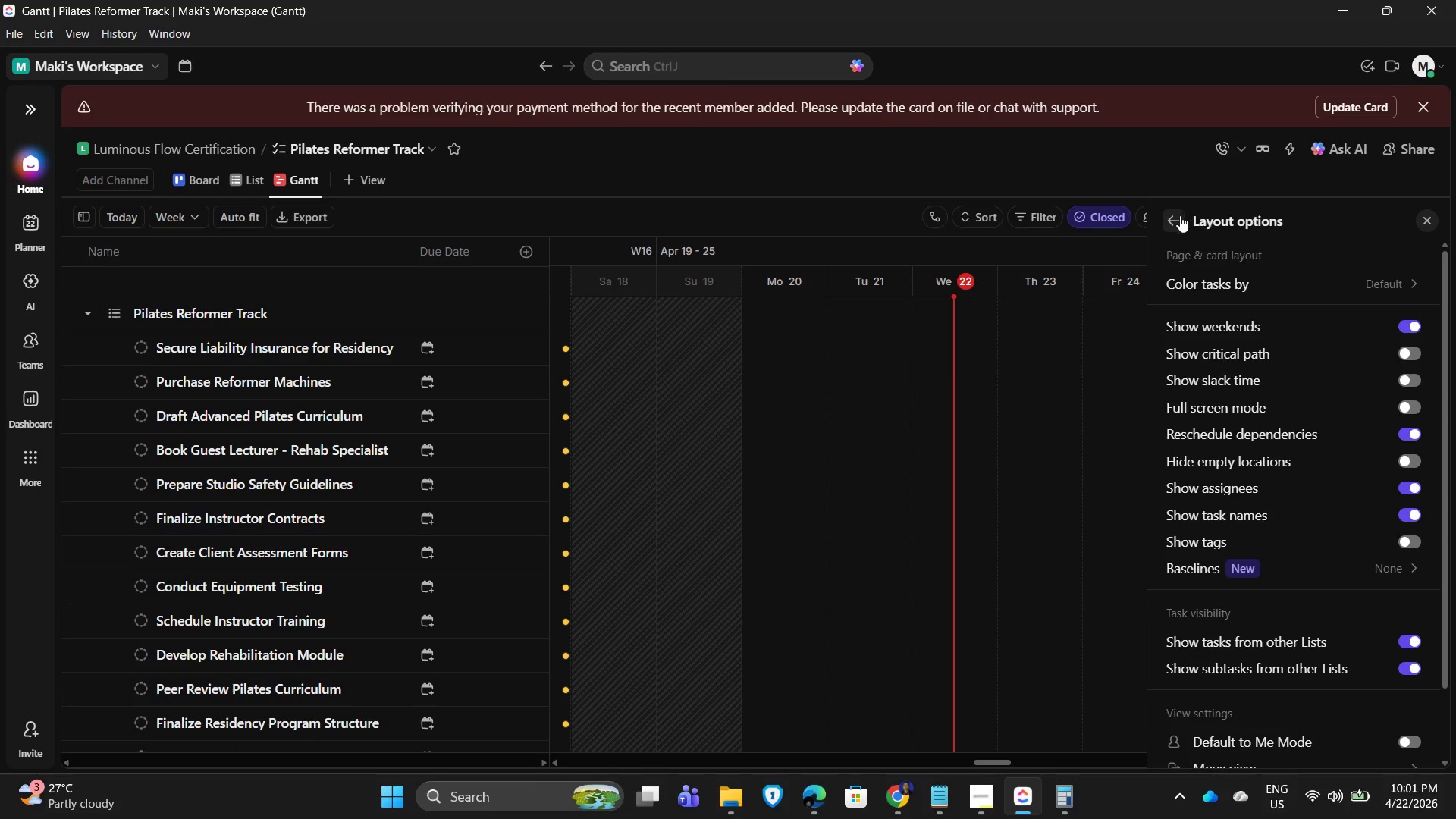 
left_click([1178, 215])
 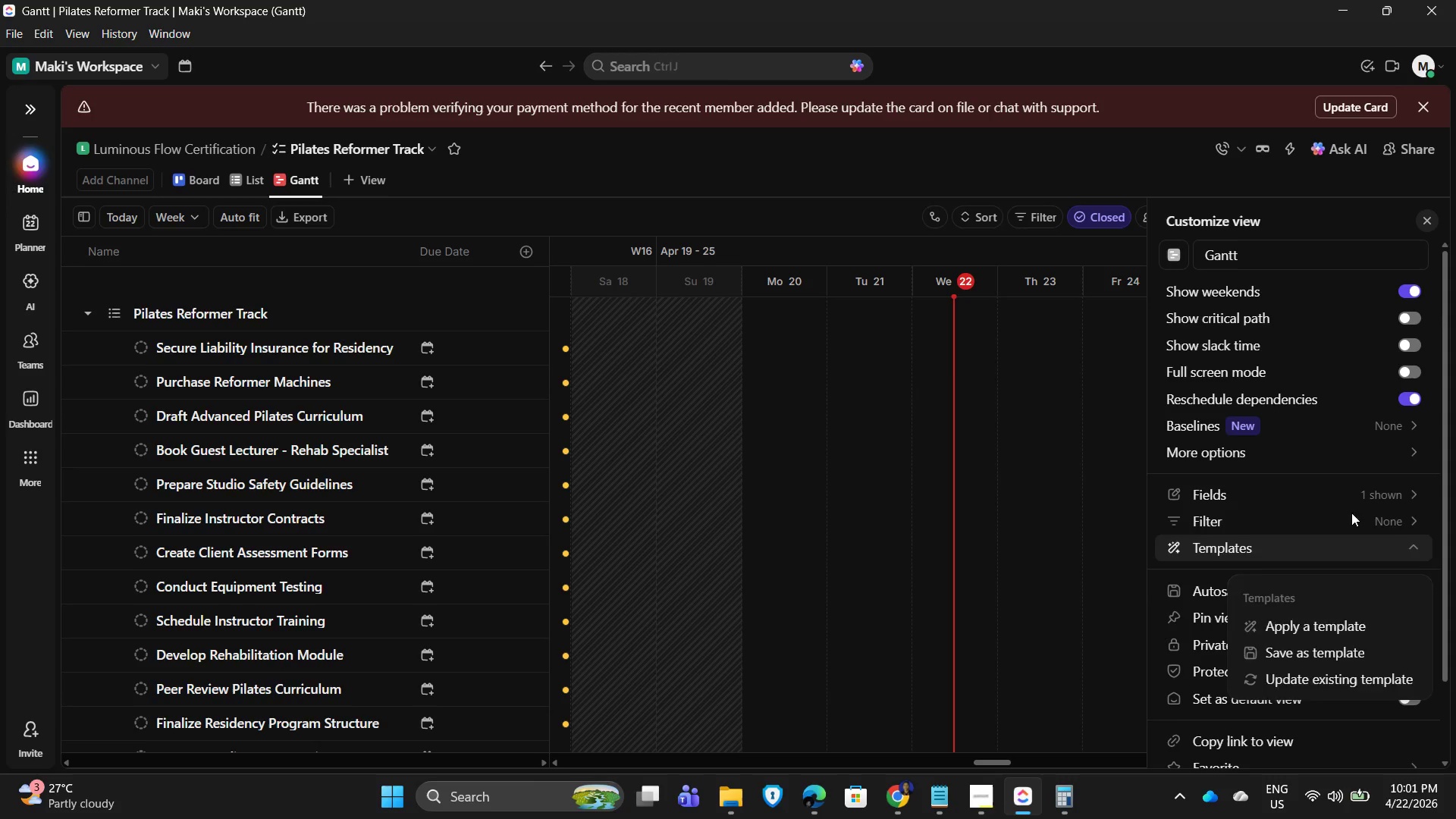 
left_click([1387, 502])
 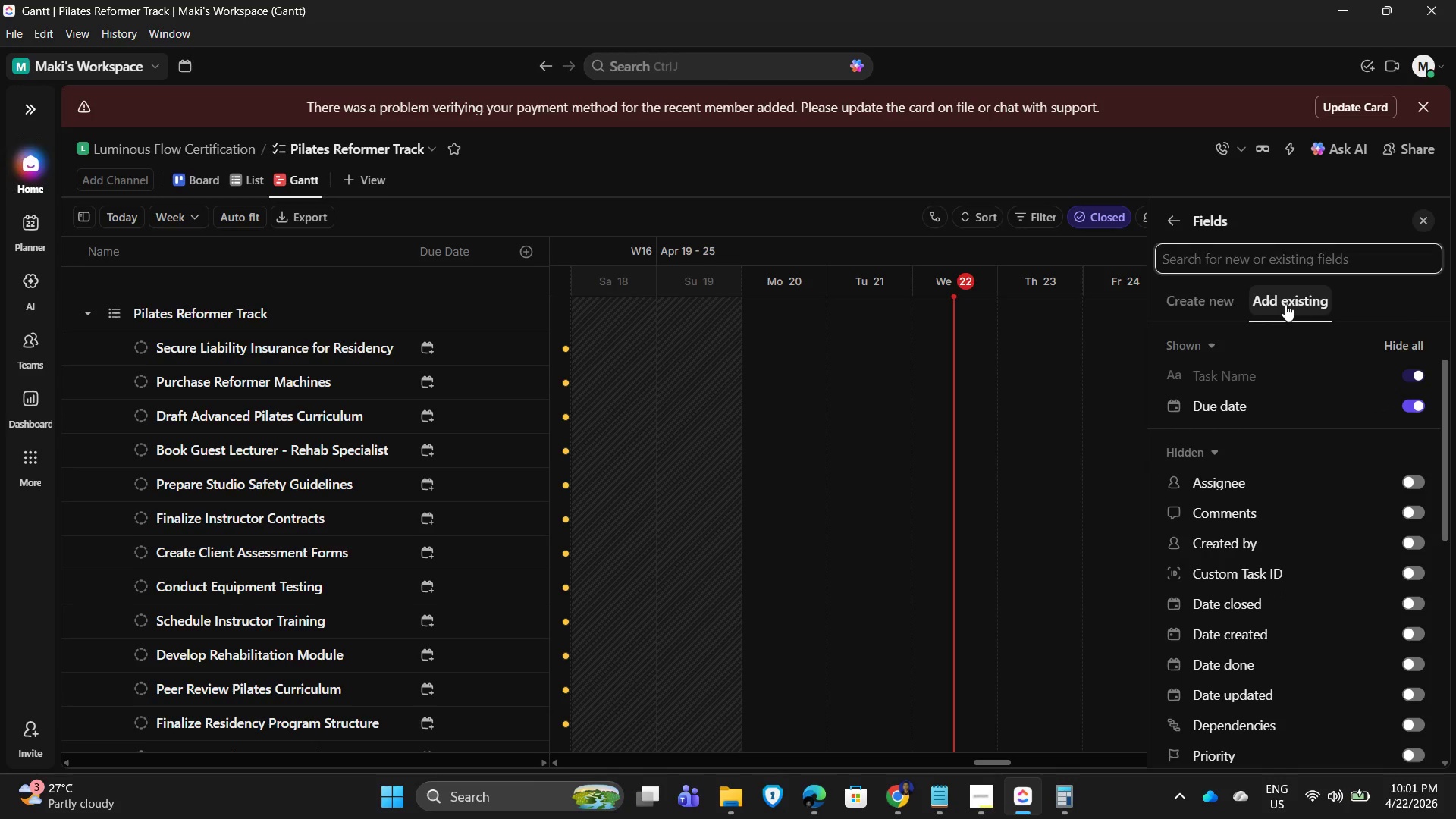 
type(de)
 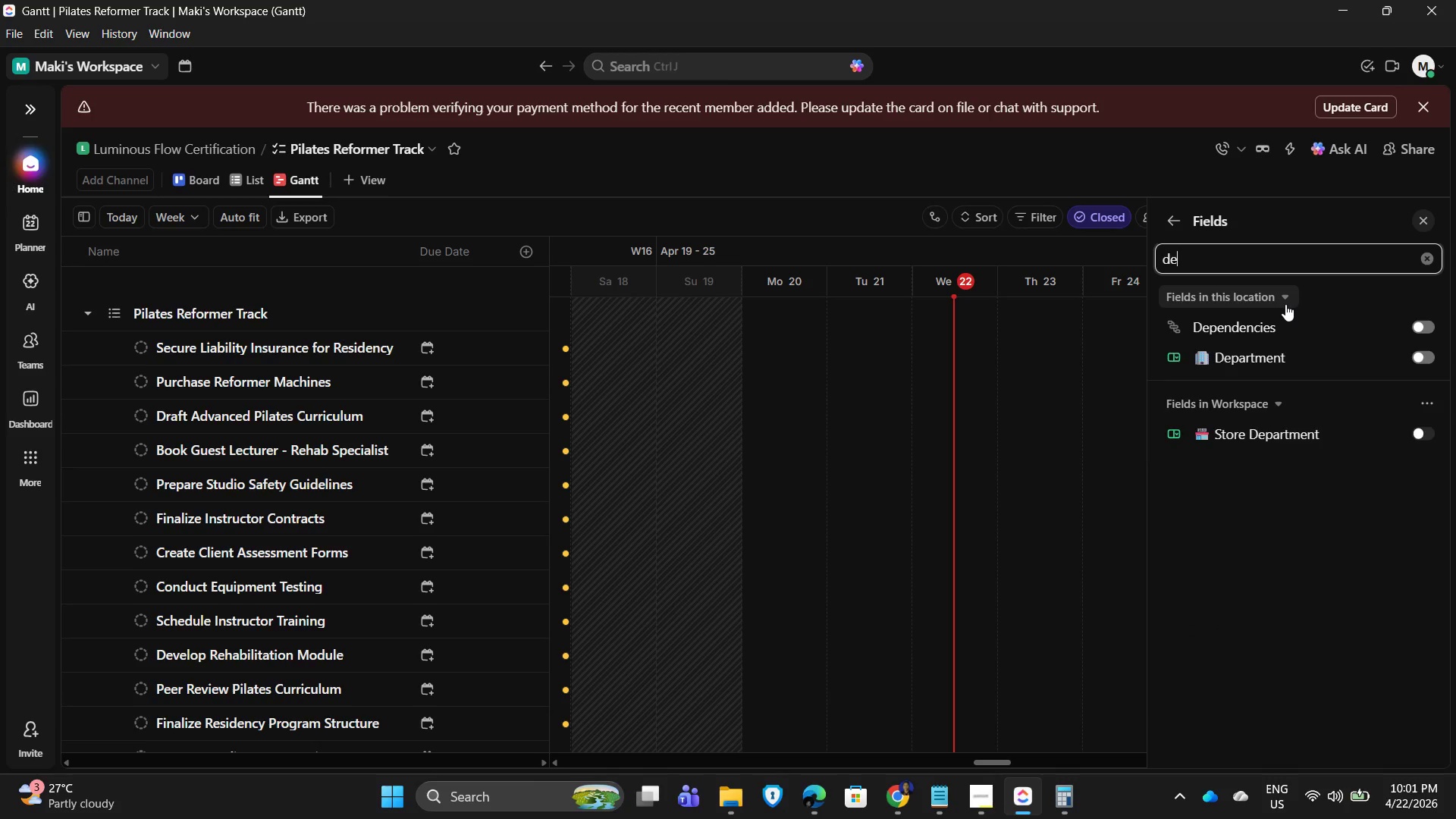 
key(N)
 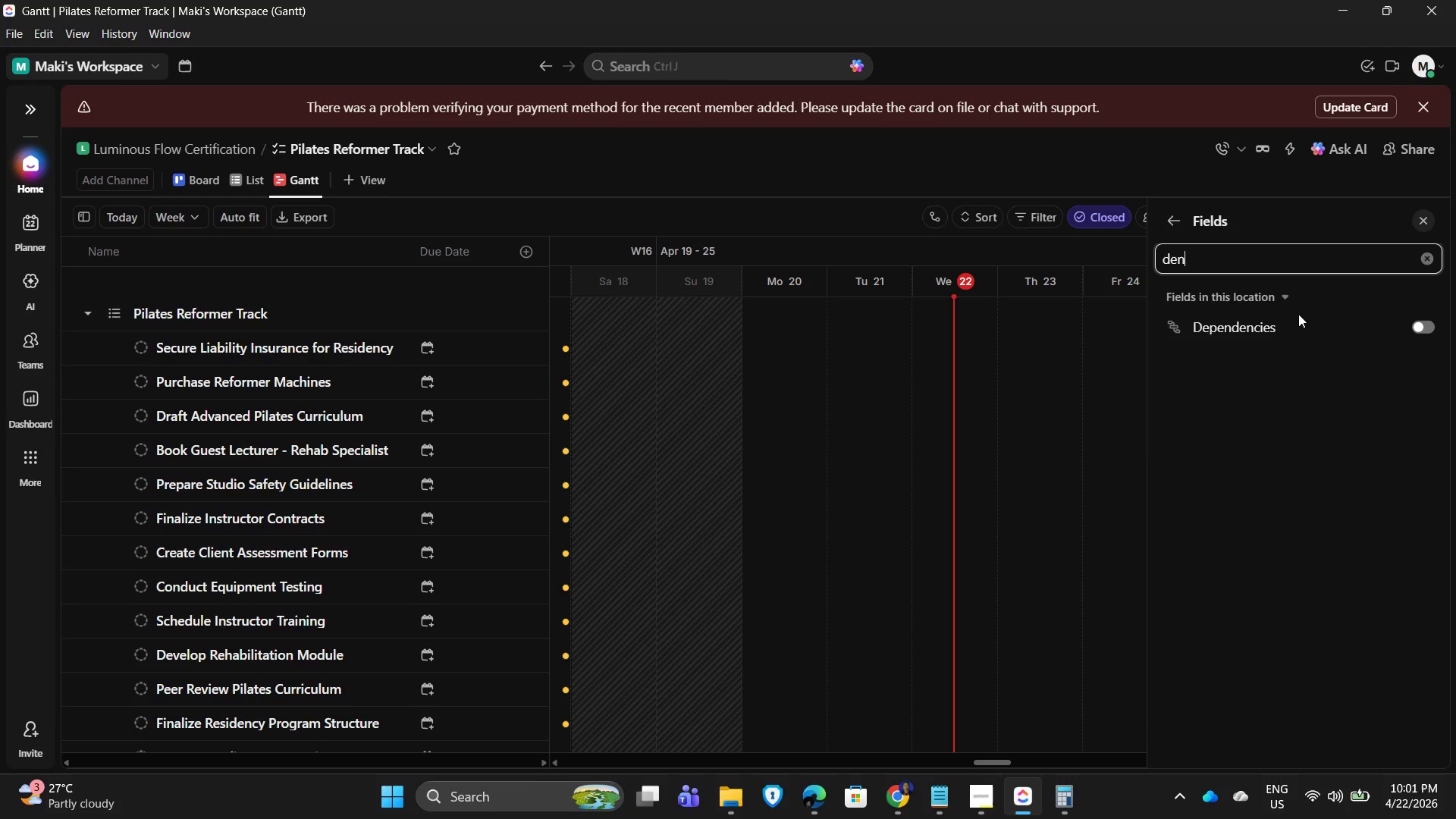 
left_click([1398, 320])
 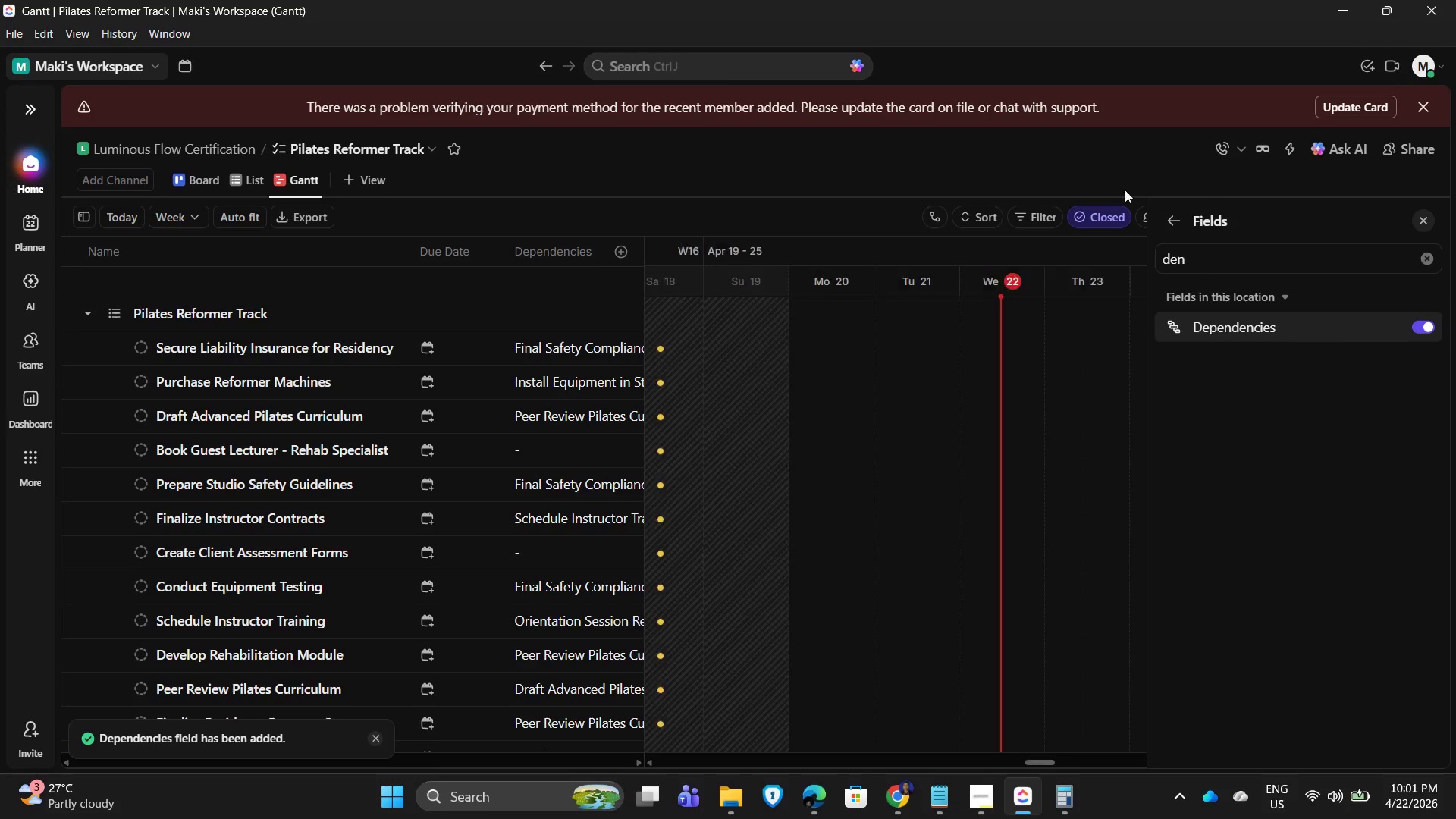 
left_click([1002, 165])
 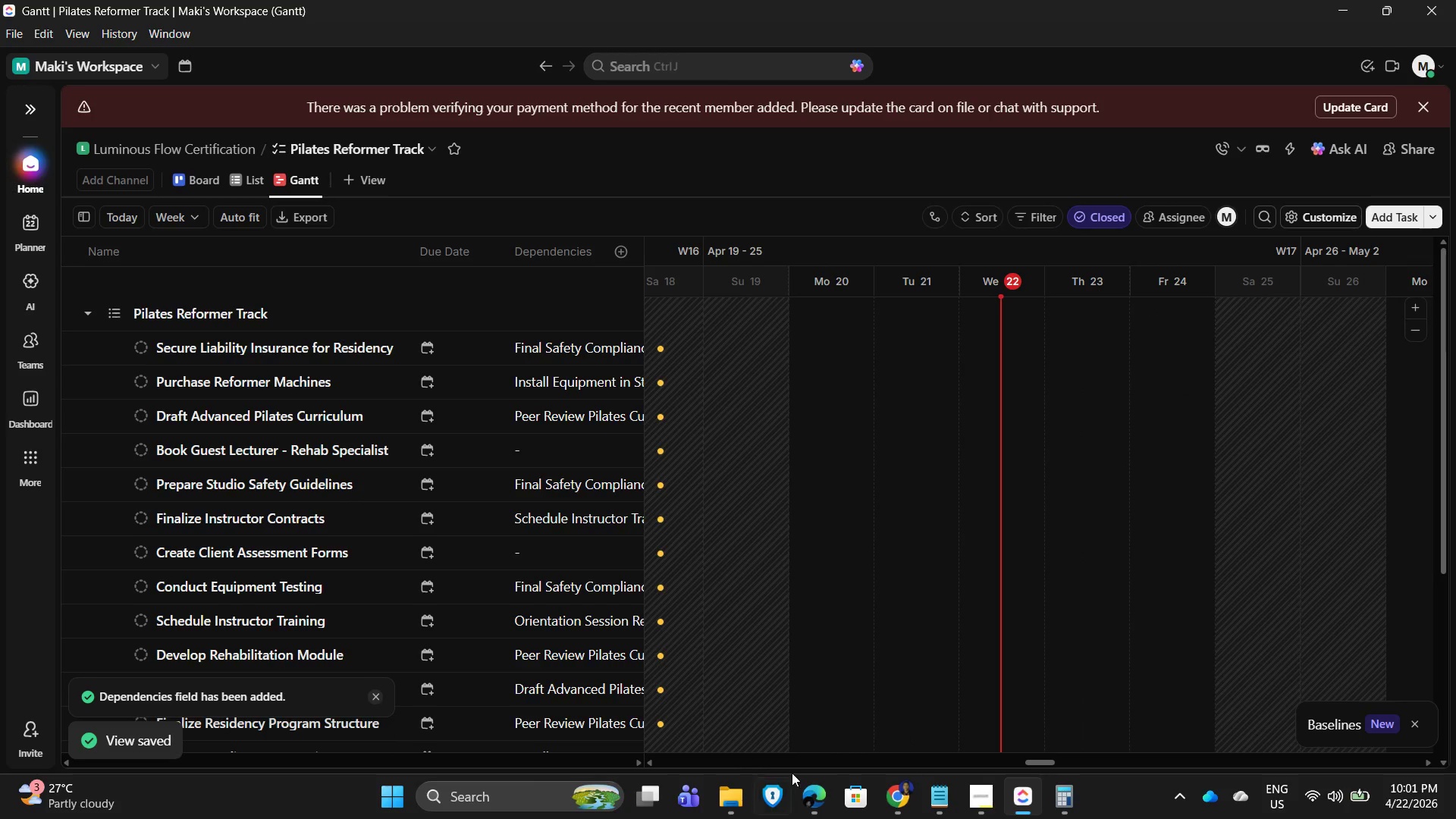 
left_click_drag(start_coordinate=[1047, 764], to_coordinate=[1034, 780])
 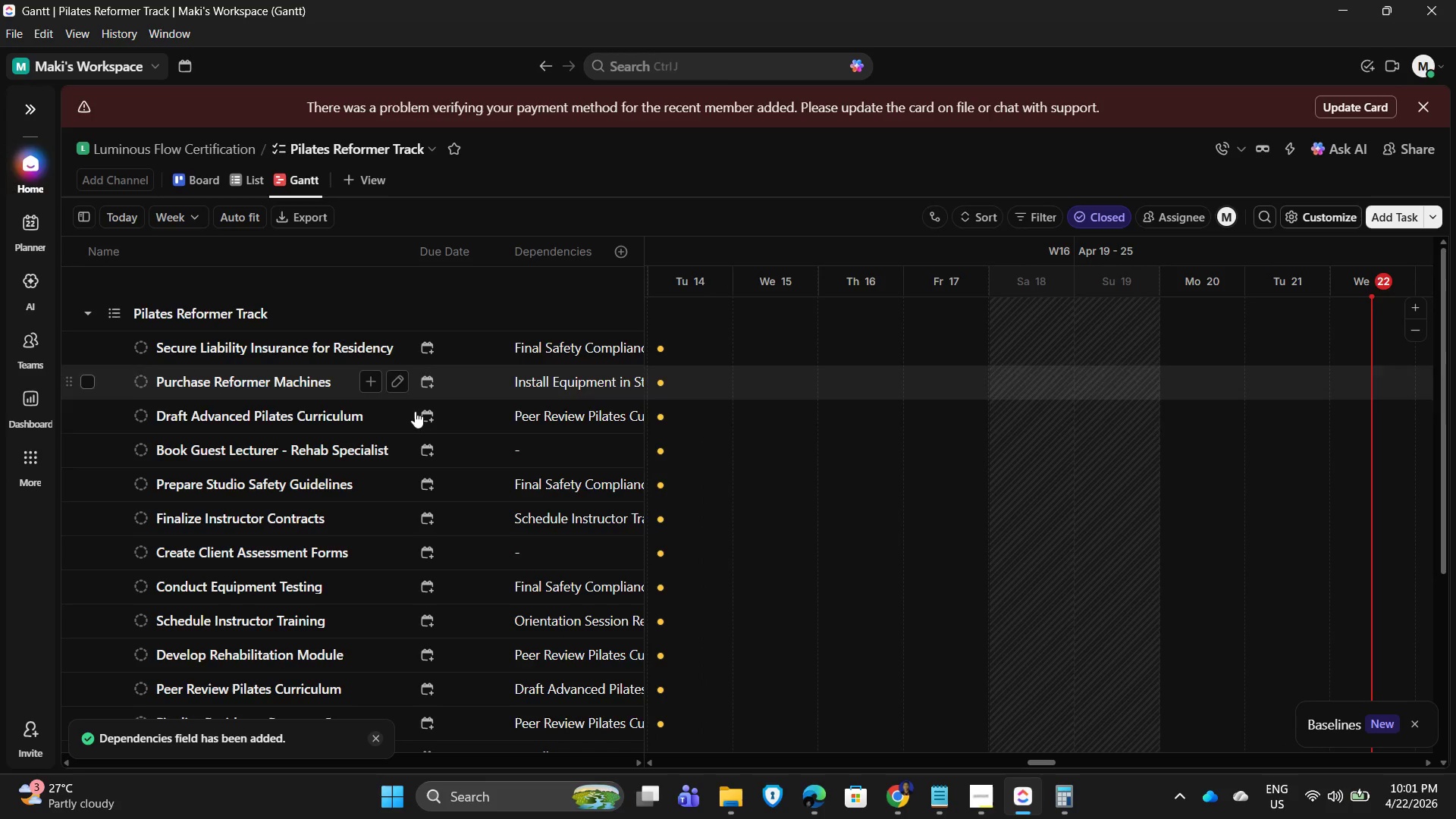 
scroll: coordinate [240, 424], scroll_direction: up, amount: 4.0
 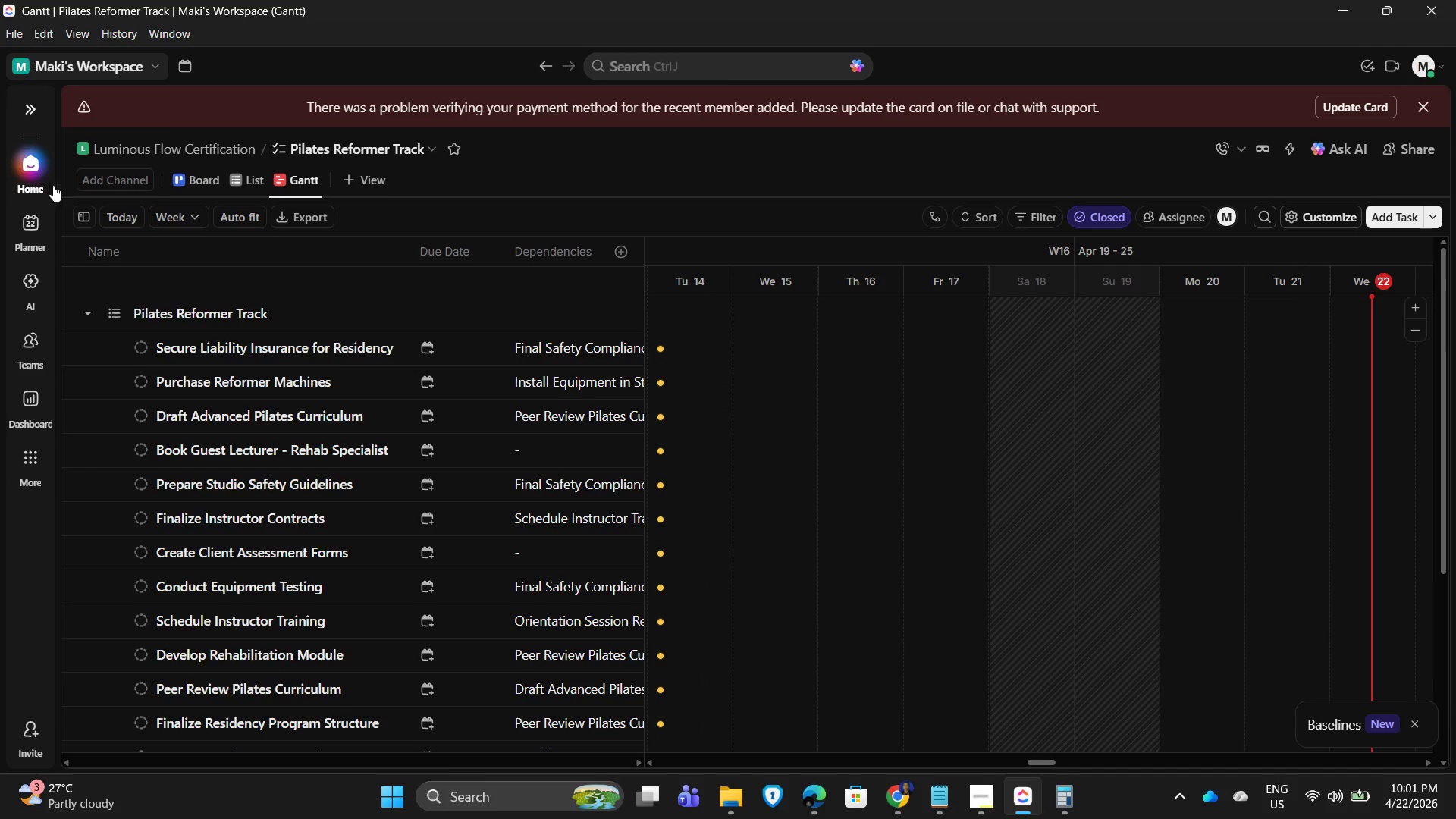 
wait(5.09)
 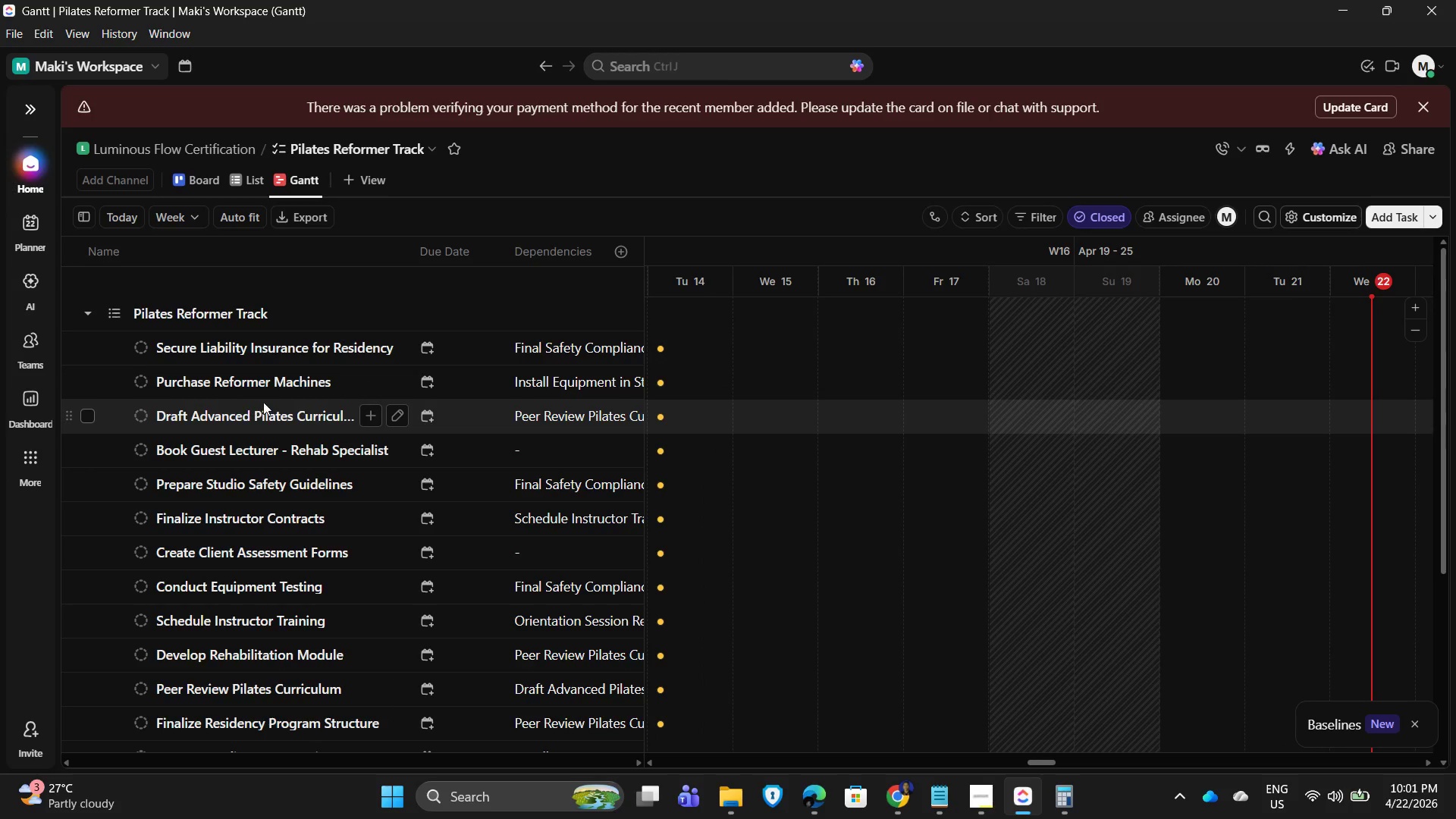 
left_click([391, 146])
 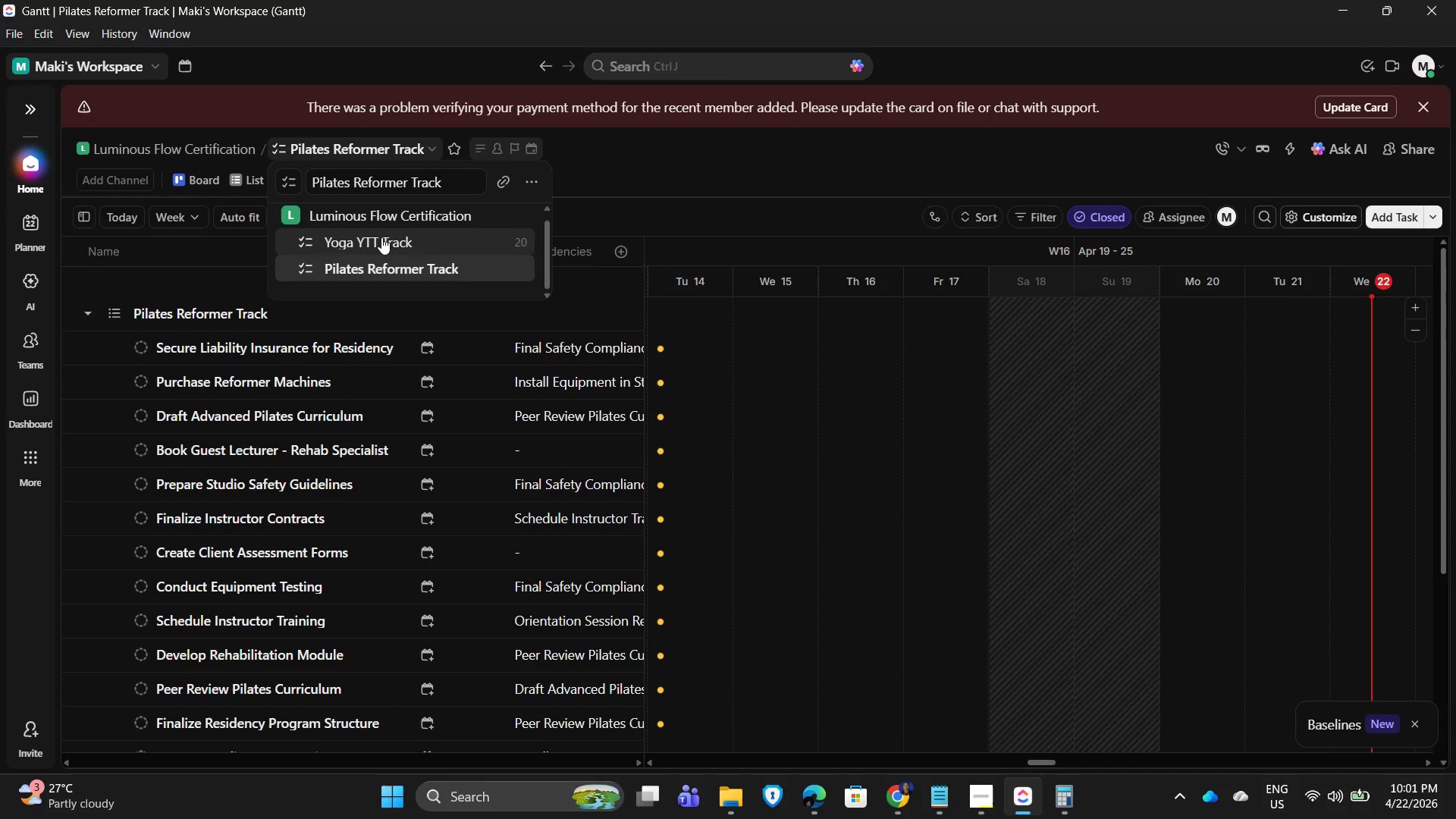 
left_click([381, 237])
 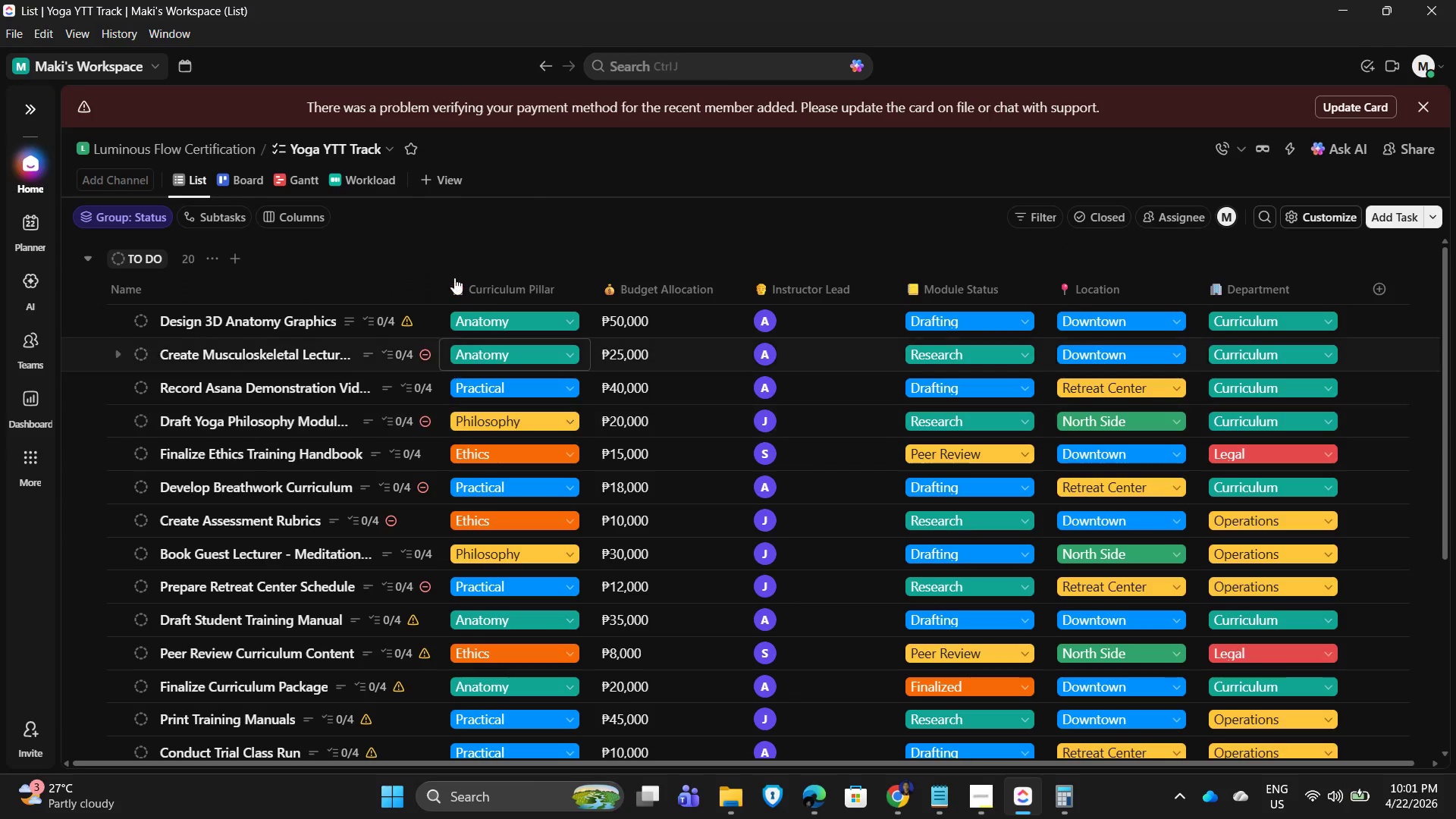 
left_click([291, 171])
 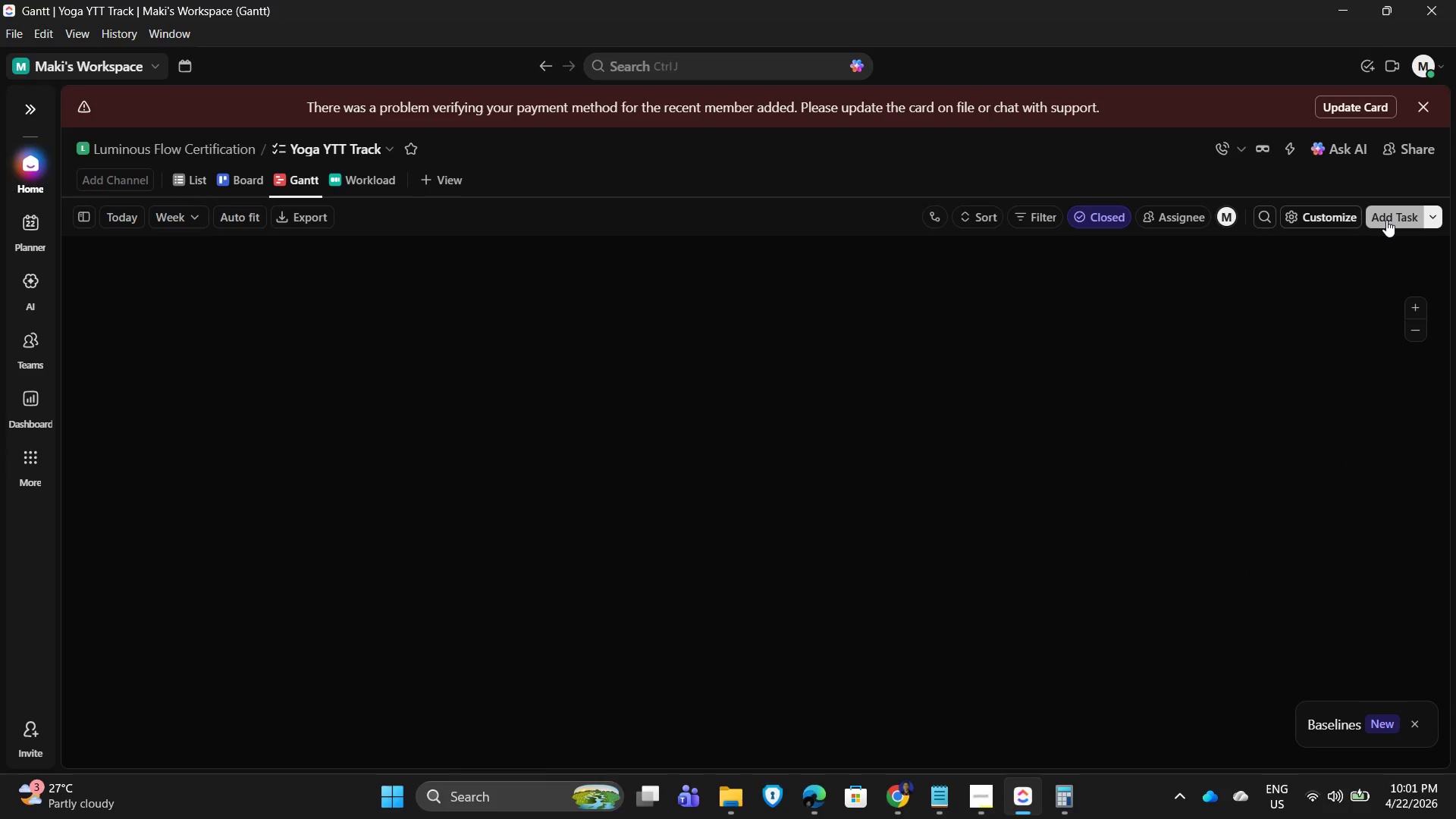 
left_click([1326, 221])
 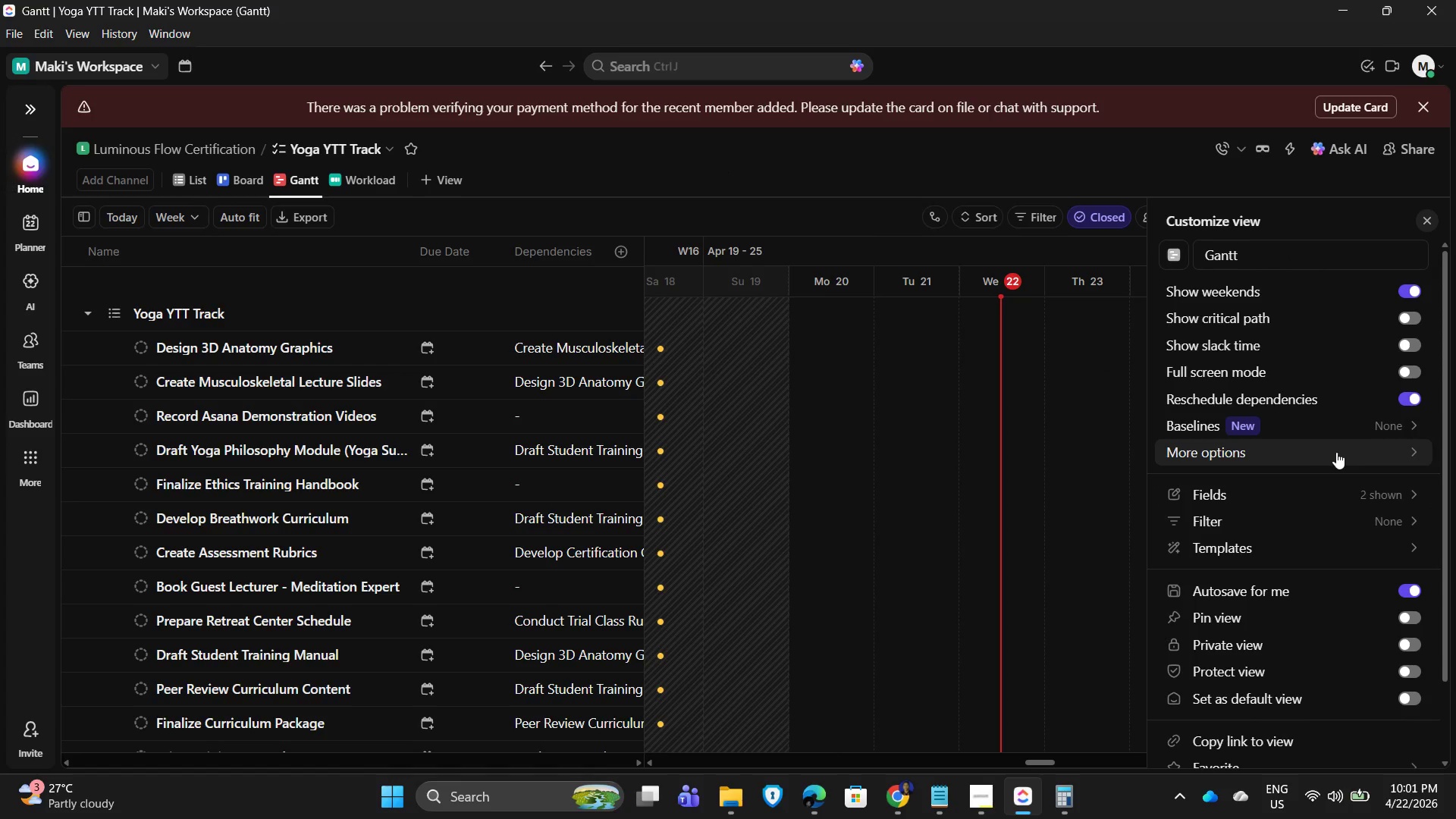 
left_click([1336, 452])
 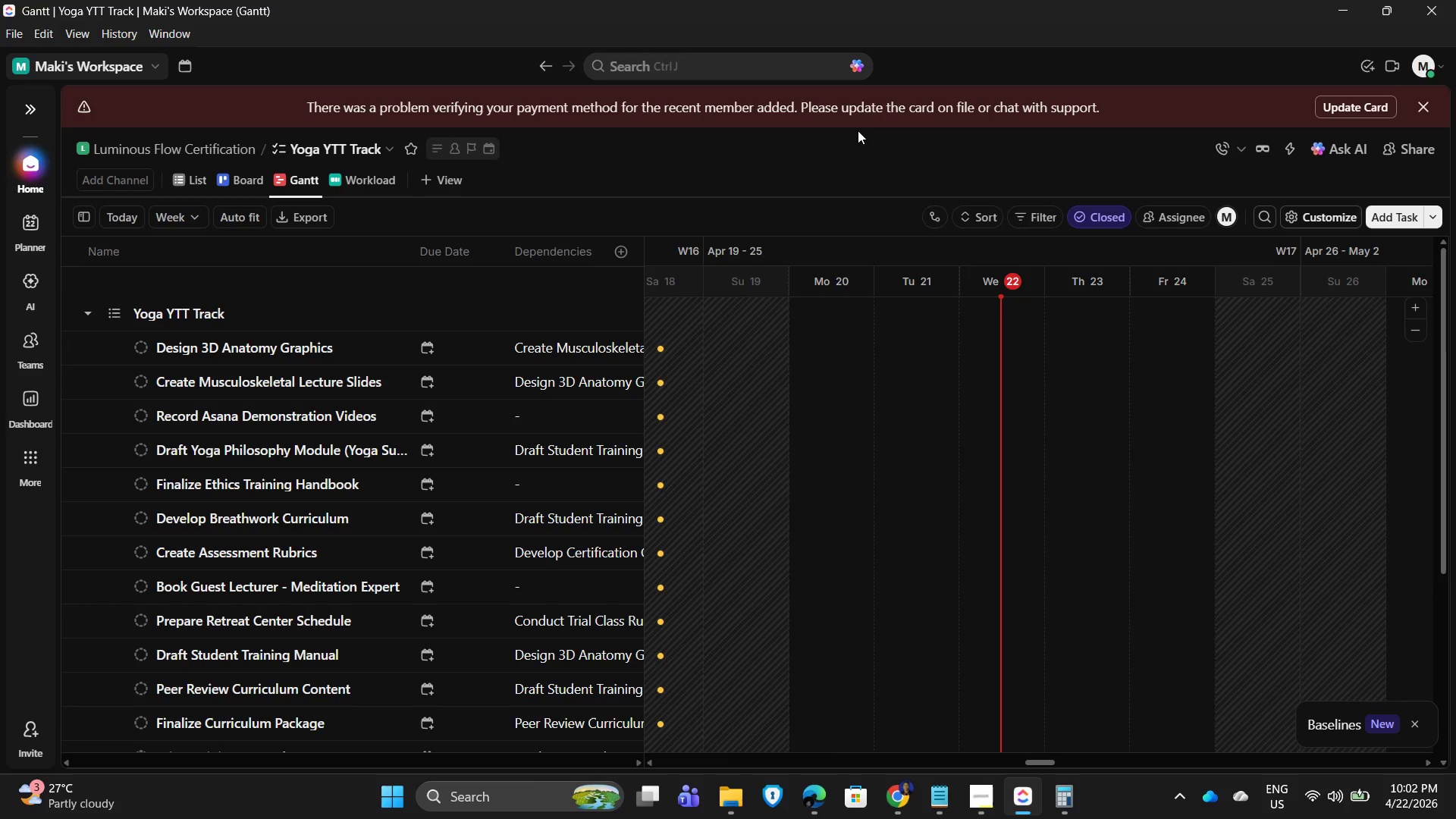 
wait(22.72)
 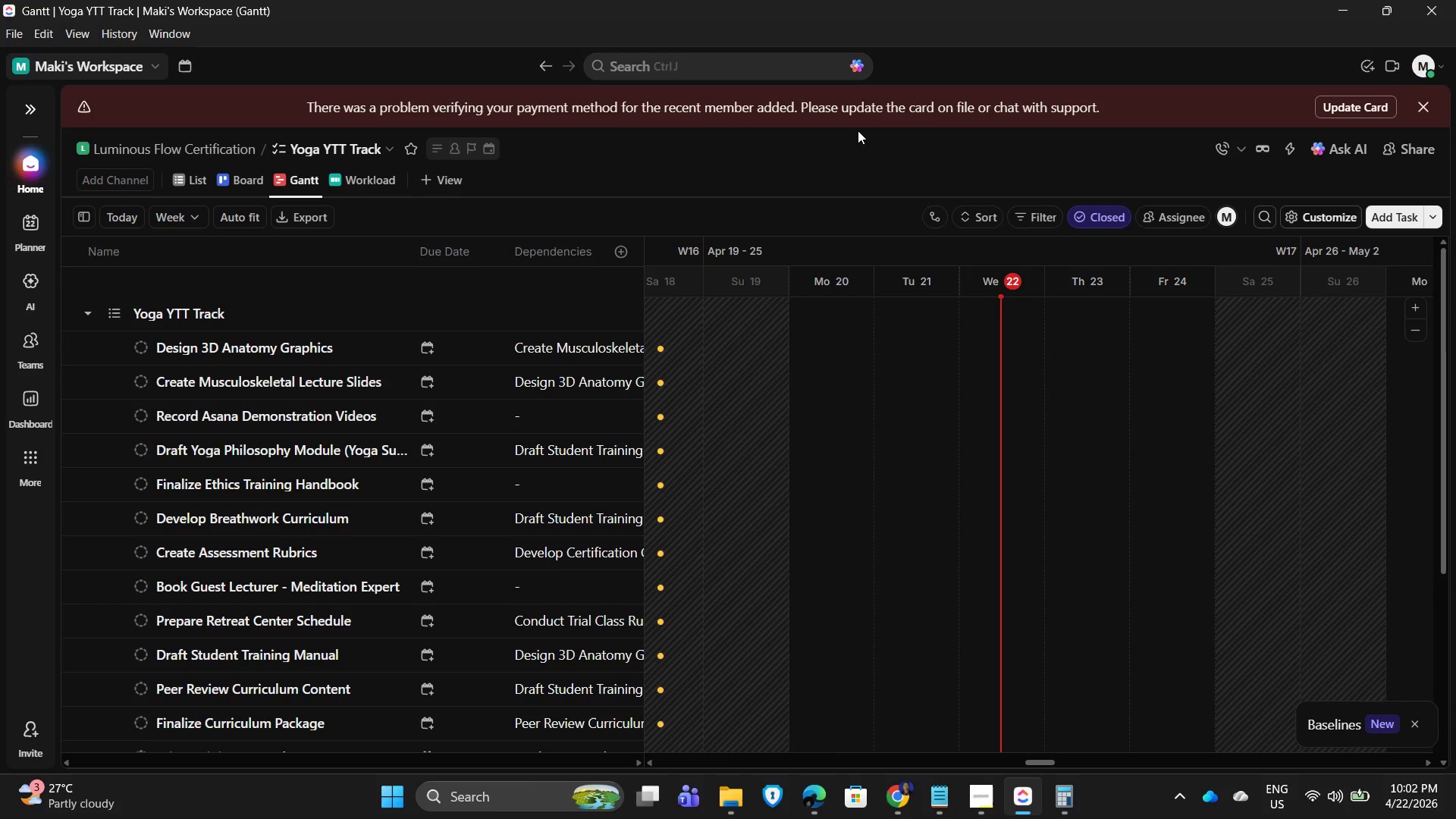 
mouse_move([802, 387])
 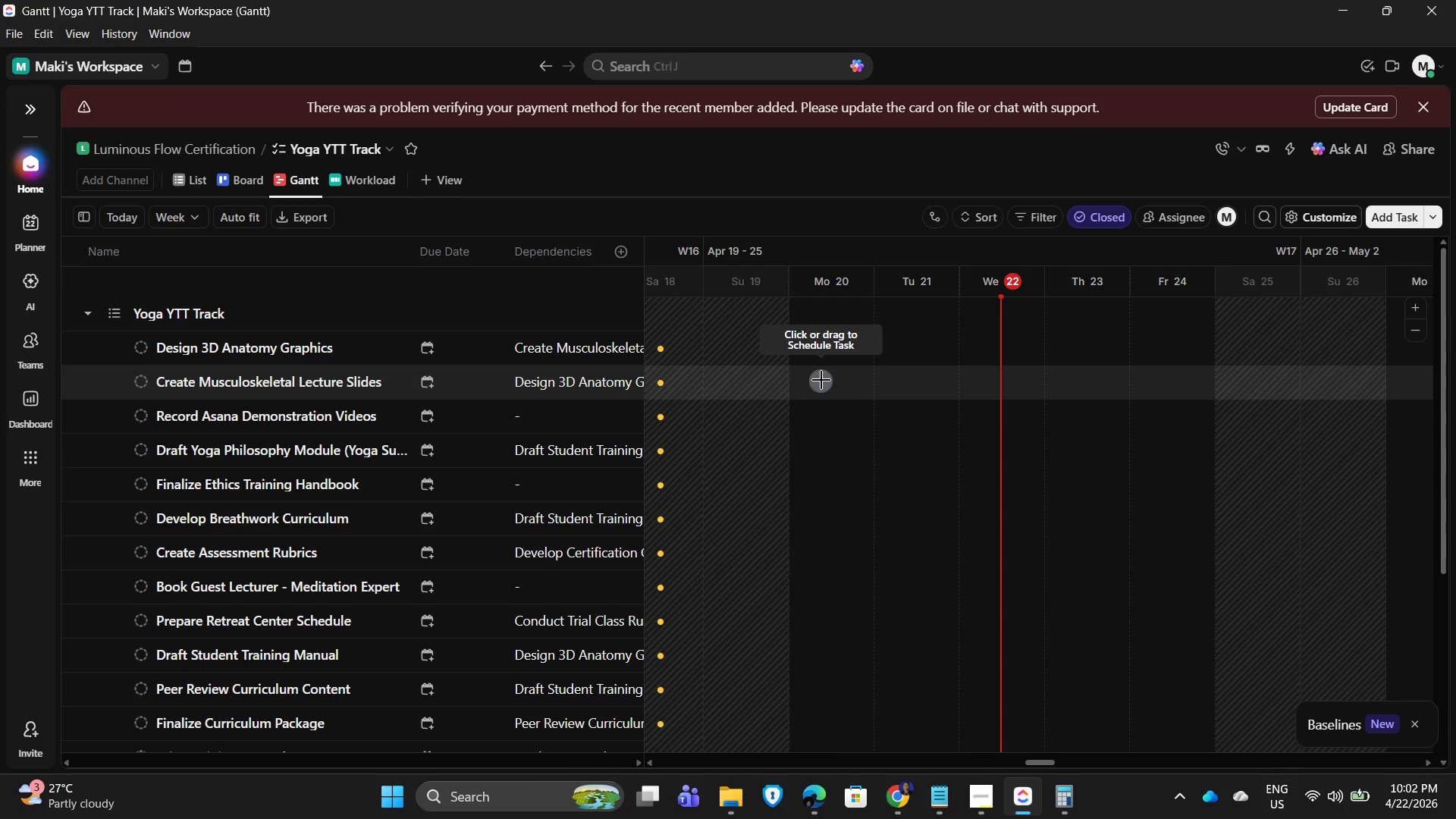 
scroll: coordinate [553, 394], scroll_direction: down, amount: 4.0
 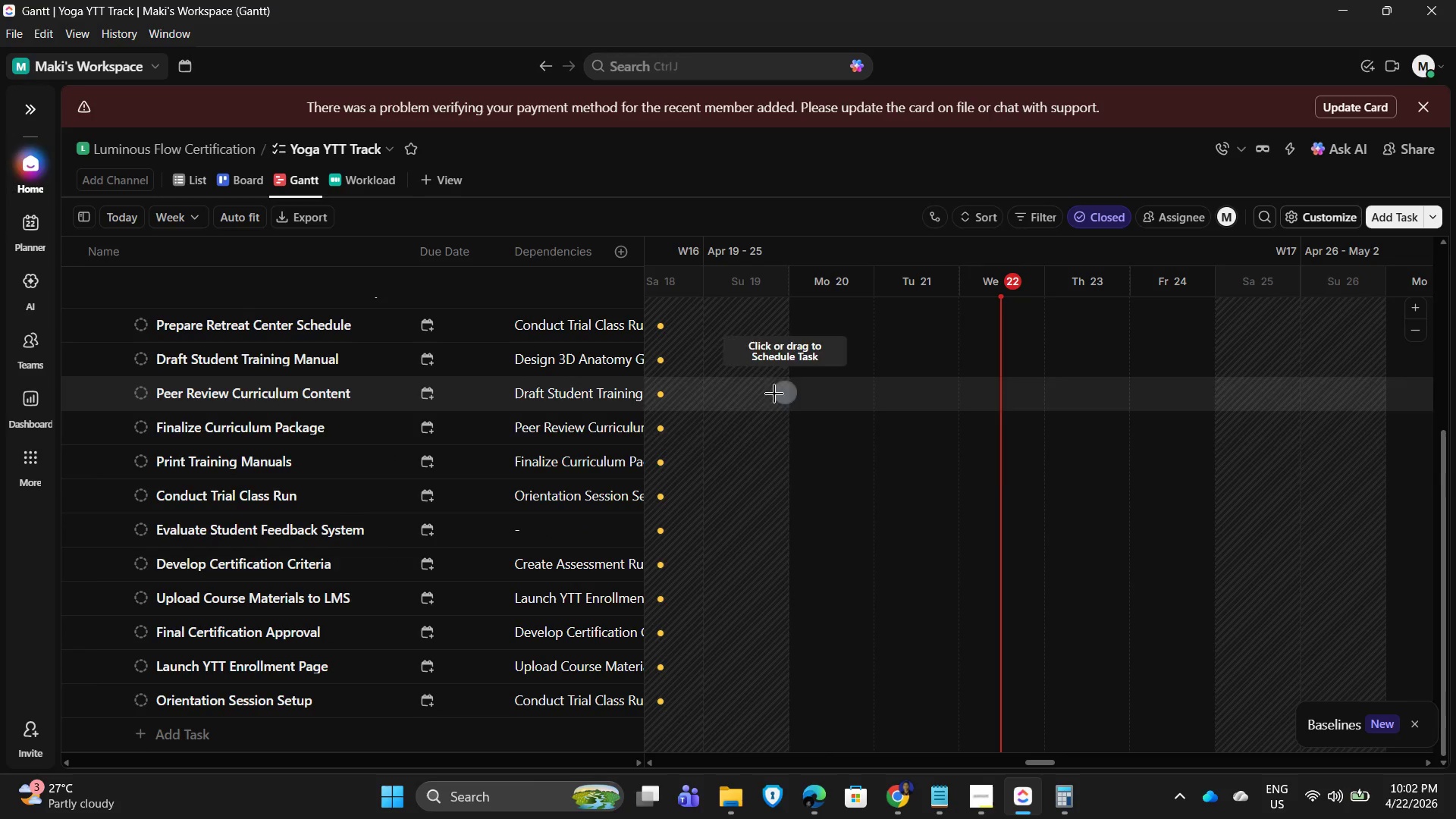 
scroll: coordinate [582, 434], scroll_direction: up, amount: 5.0
 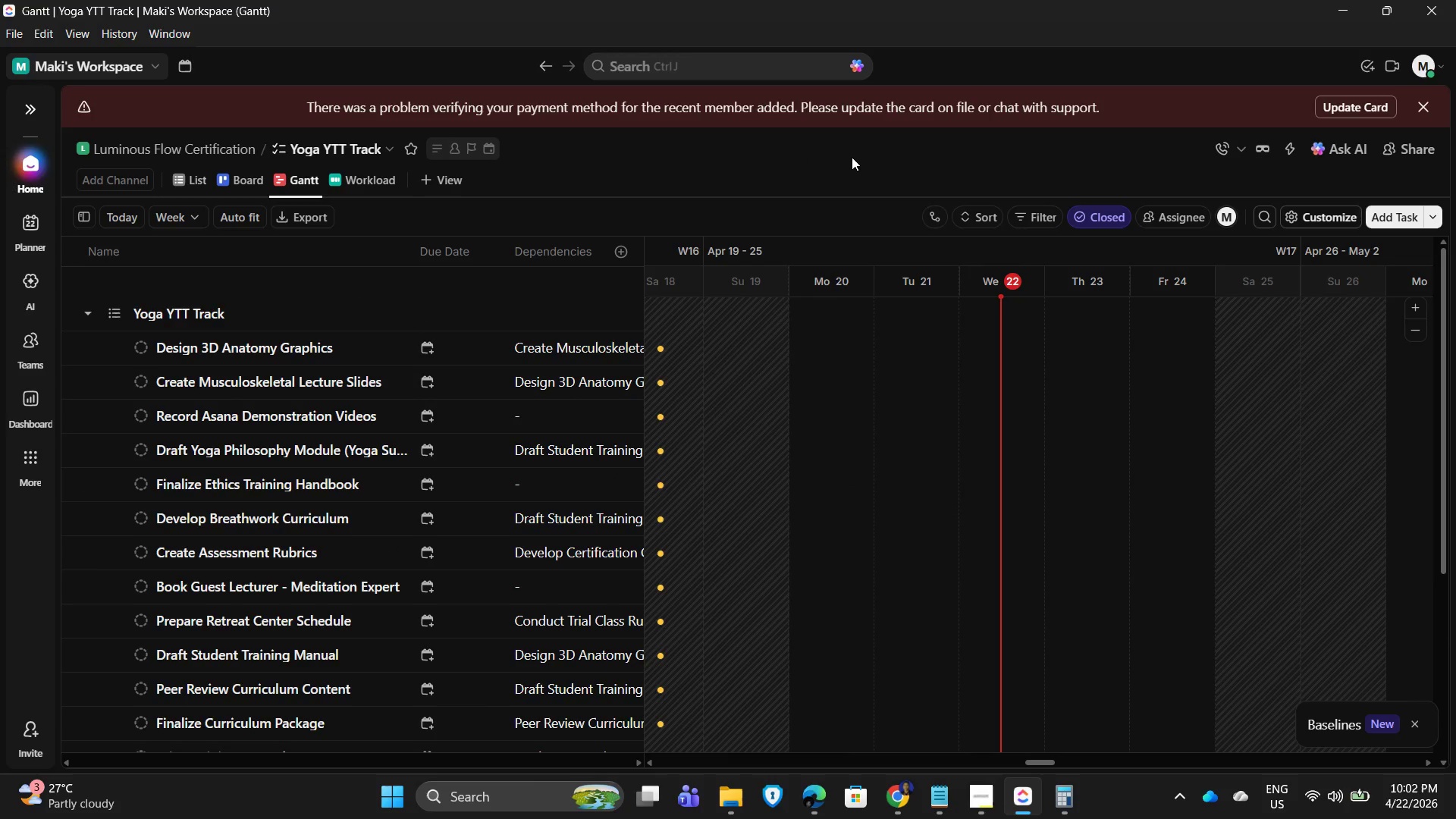 
wait(7.09)
 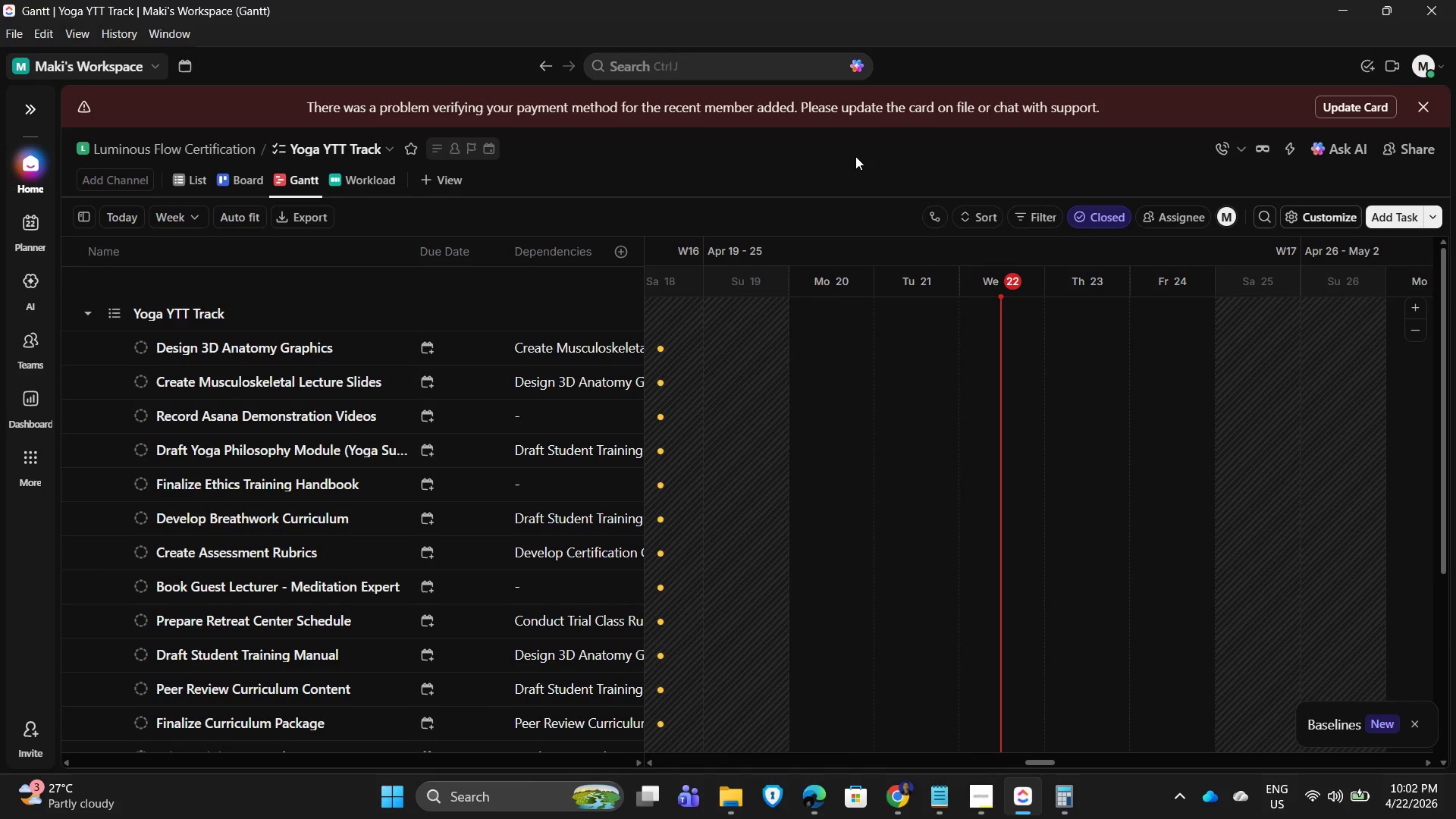 
scroll: coordinate [798, 281], scroll_direction: down, amount: 2.0
 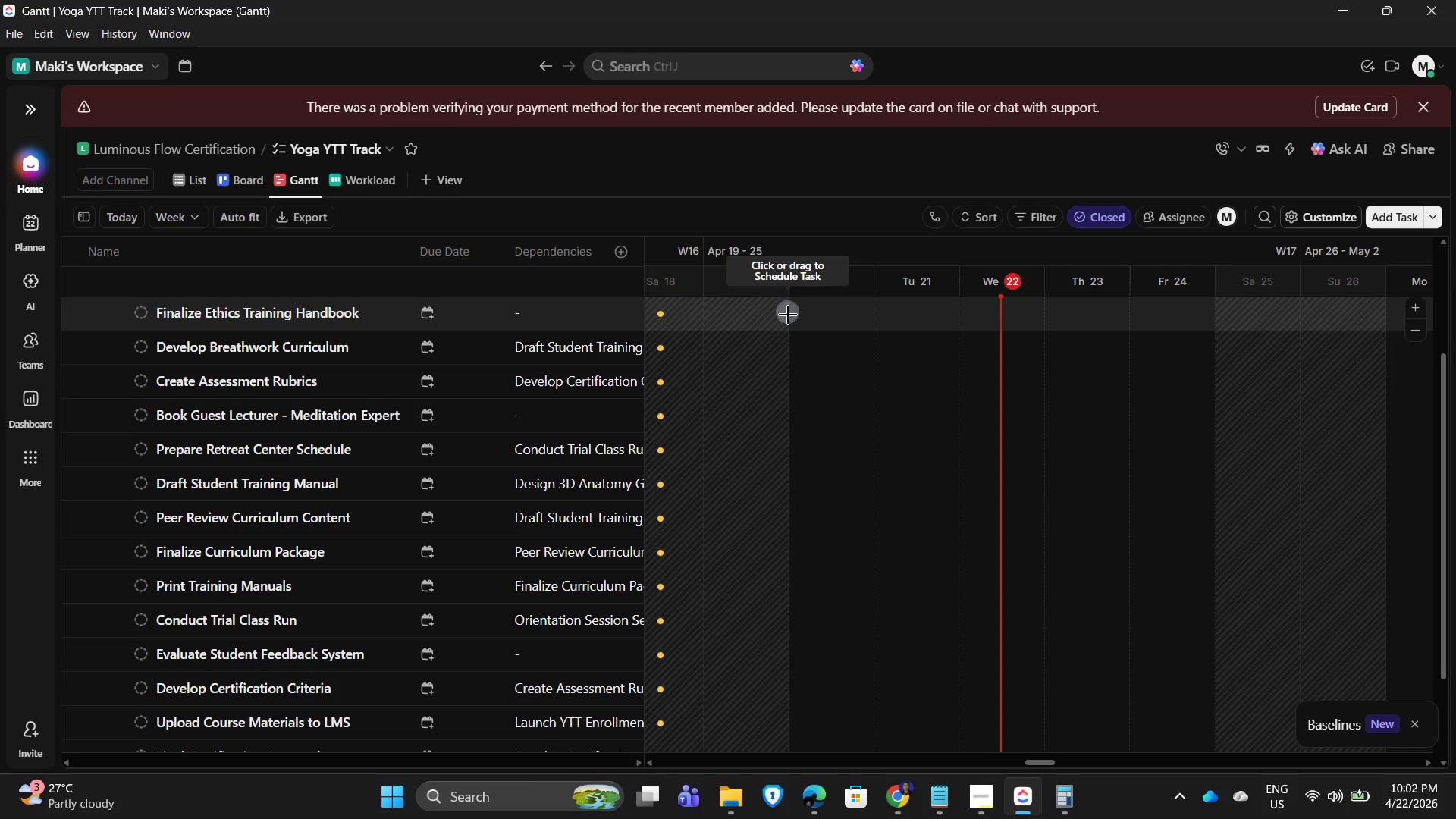 
scroll: coordinate [936, 395], scroll_direction: up, amount: 7.0
 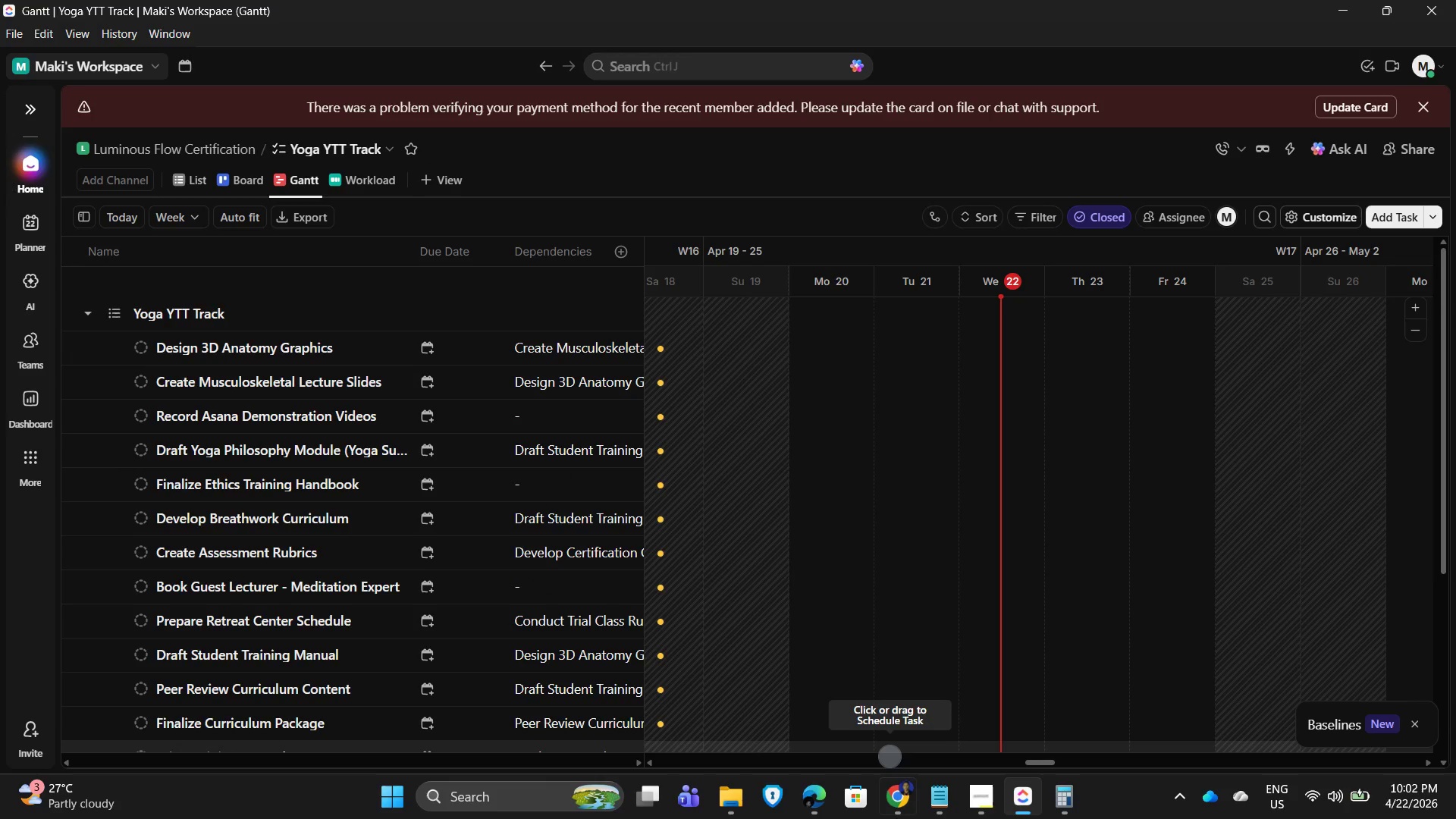 
left_click([981, 812])